 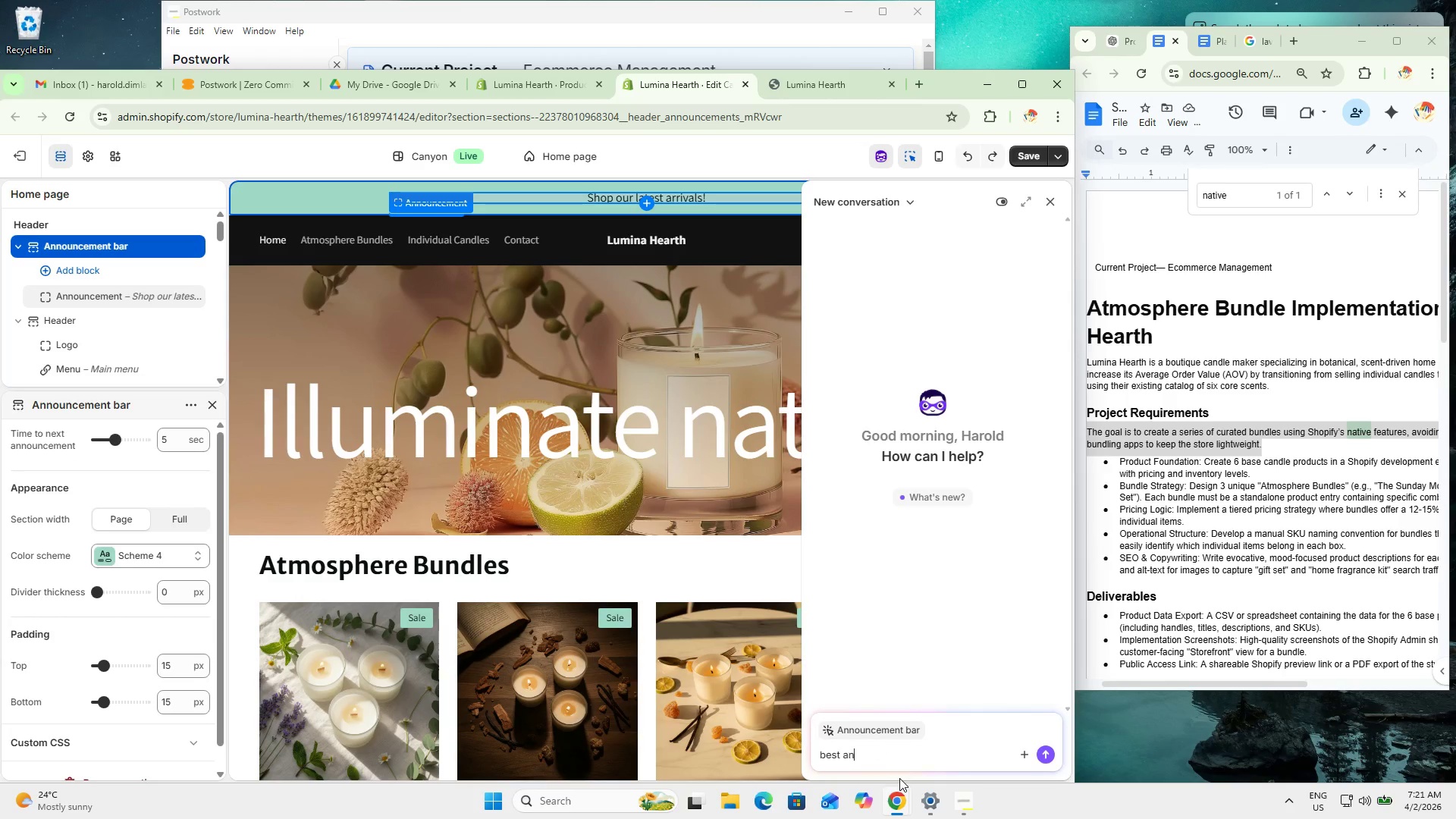 
key(Control+A)
 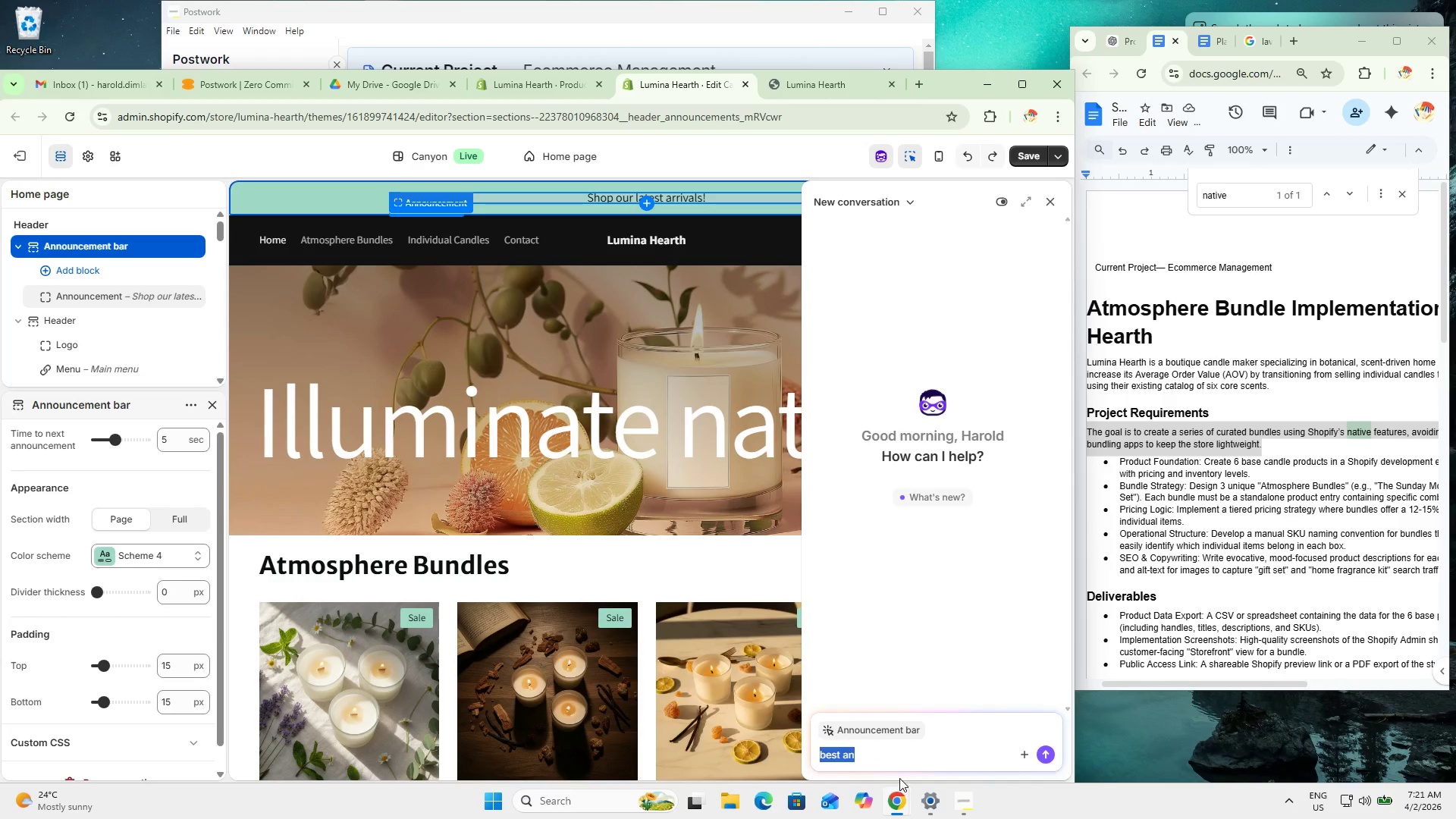 
key(Control+X)
 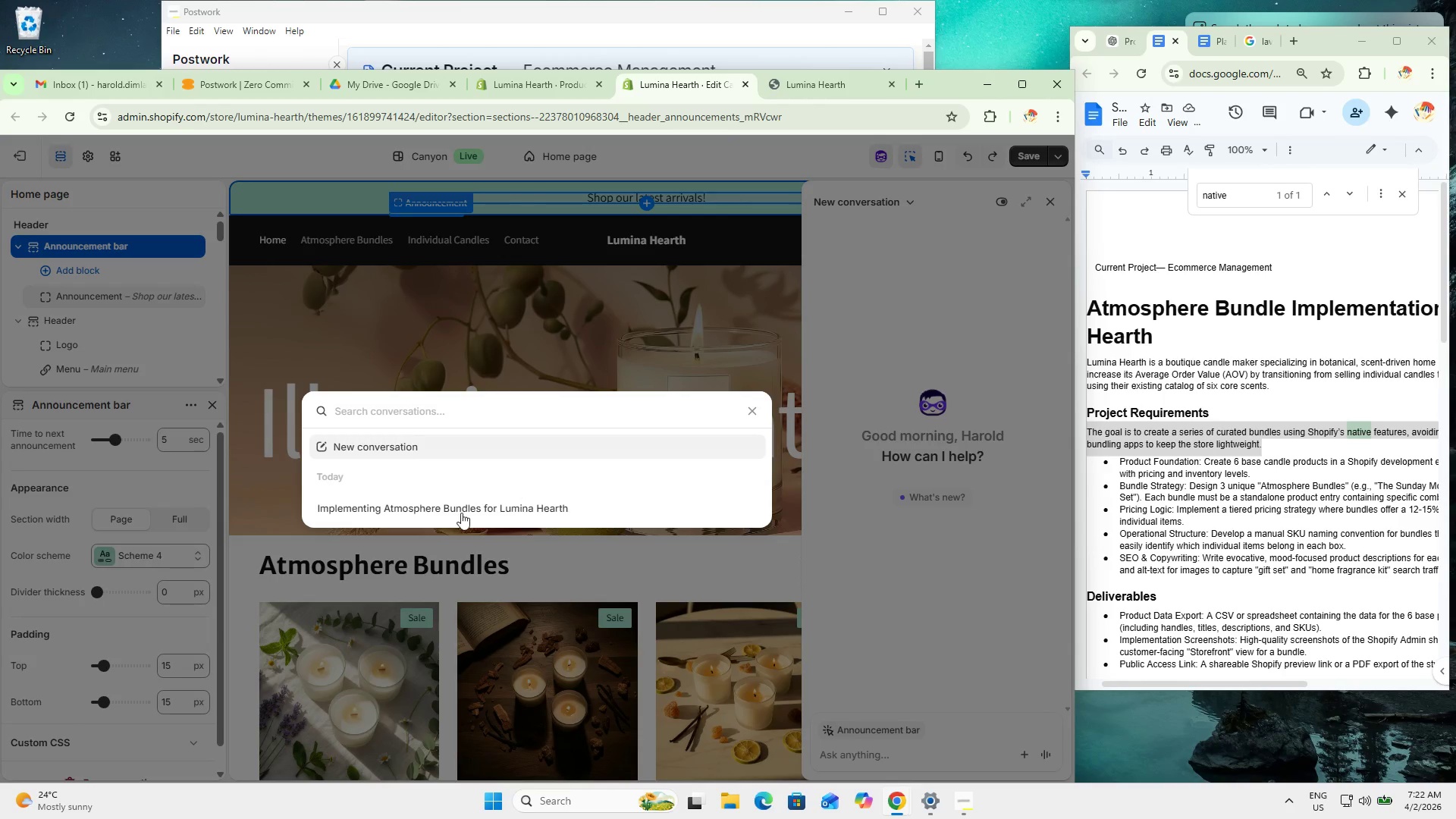 
left_click([473, 505])
 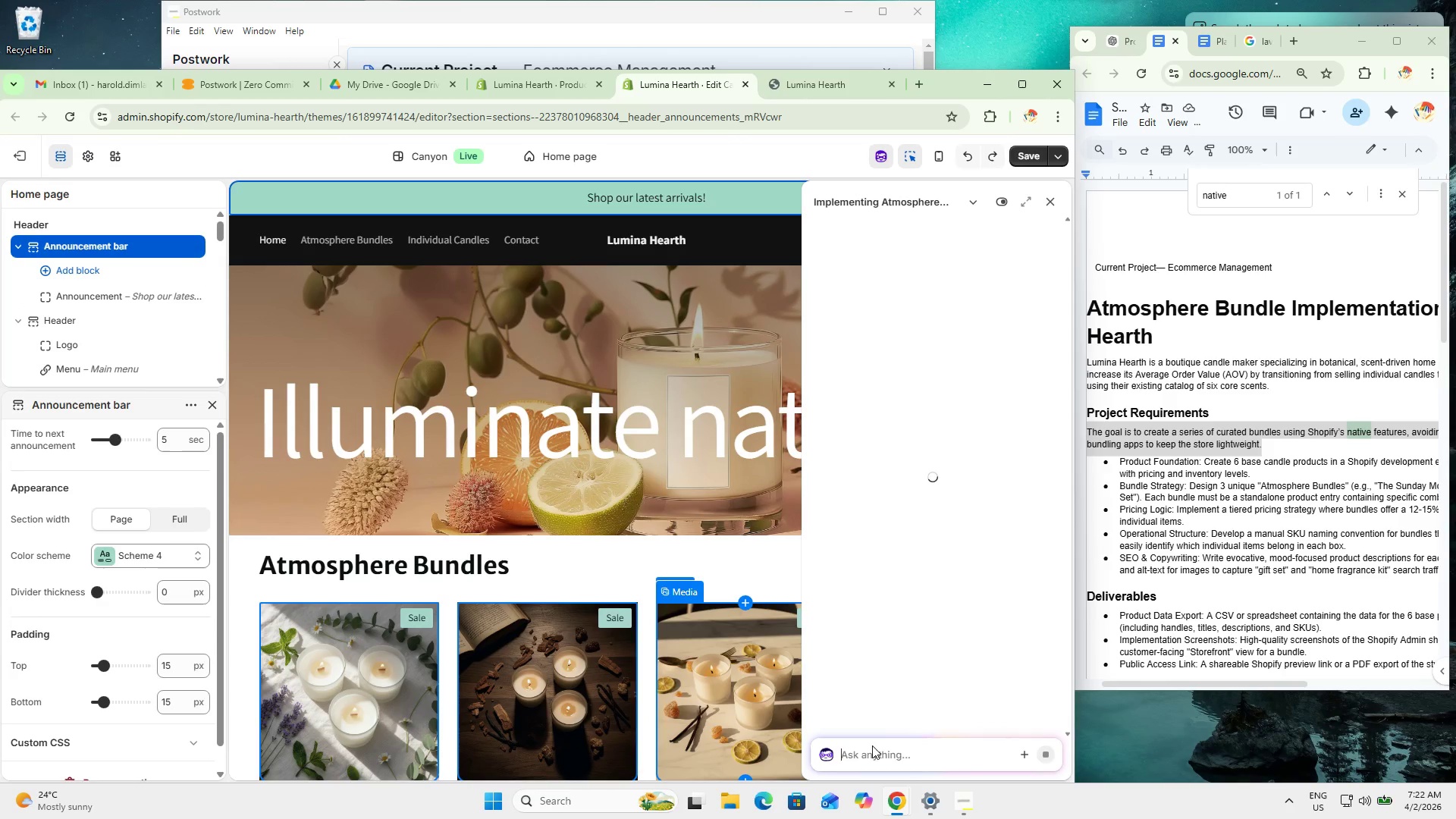 
left_click([884, 760])
 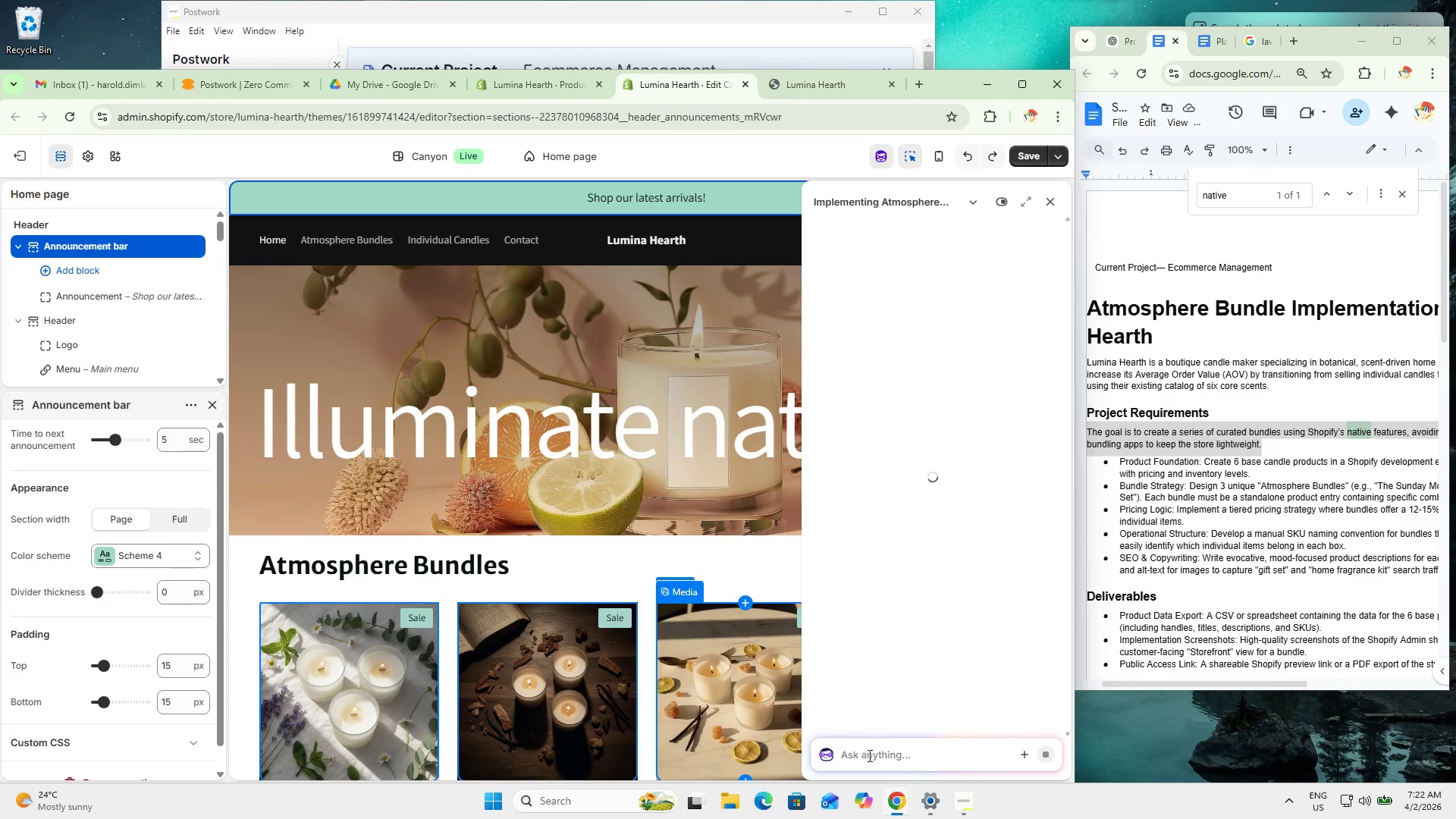 
type(announce )
key(Backspace)
type(,e)
key(Backspace)
key(Backspace)
type(ment for anou)
key(Backspace)
key(Backspace)
 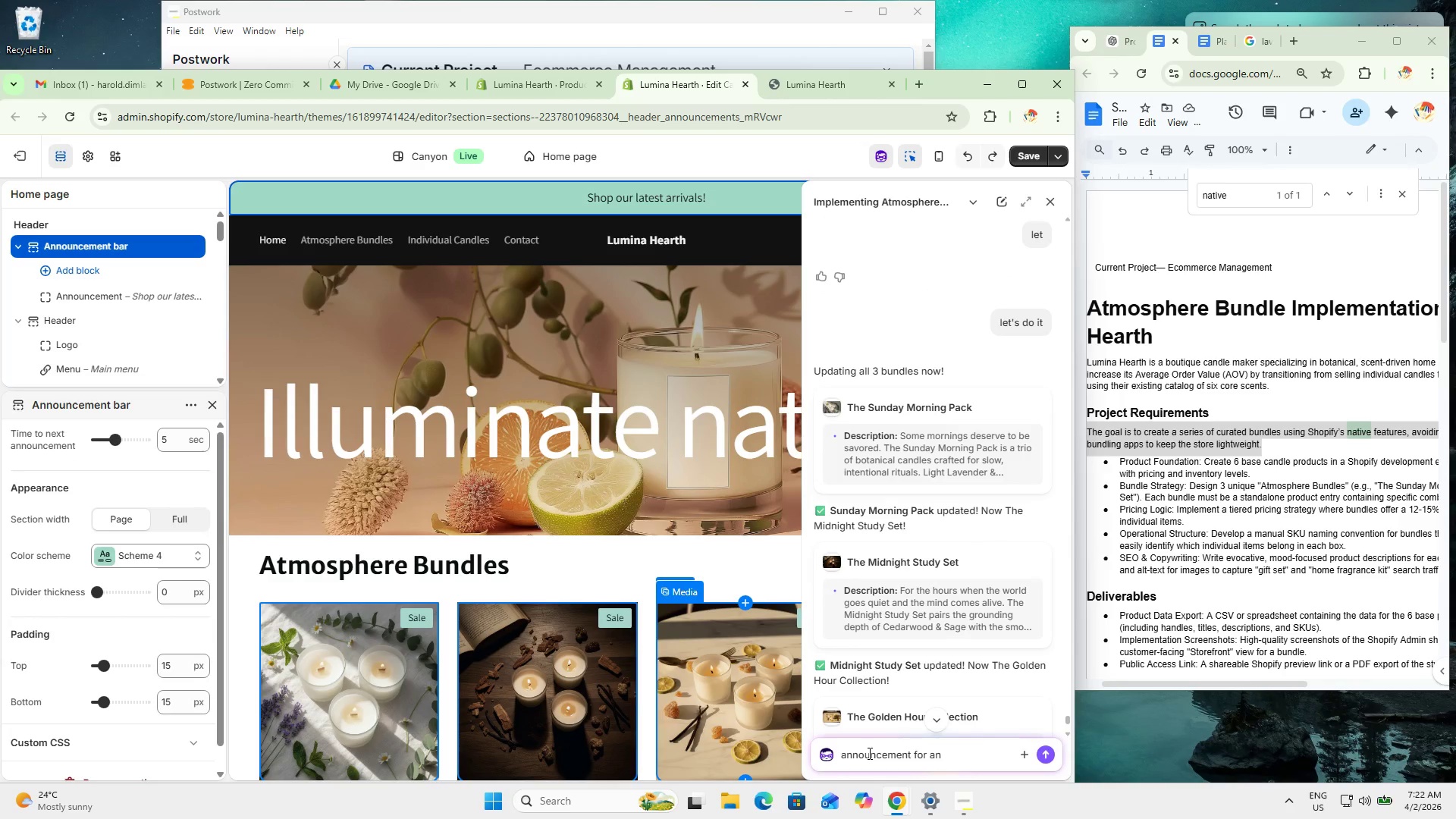 
key(Control+ControlLeft)
 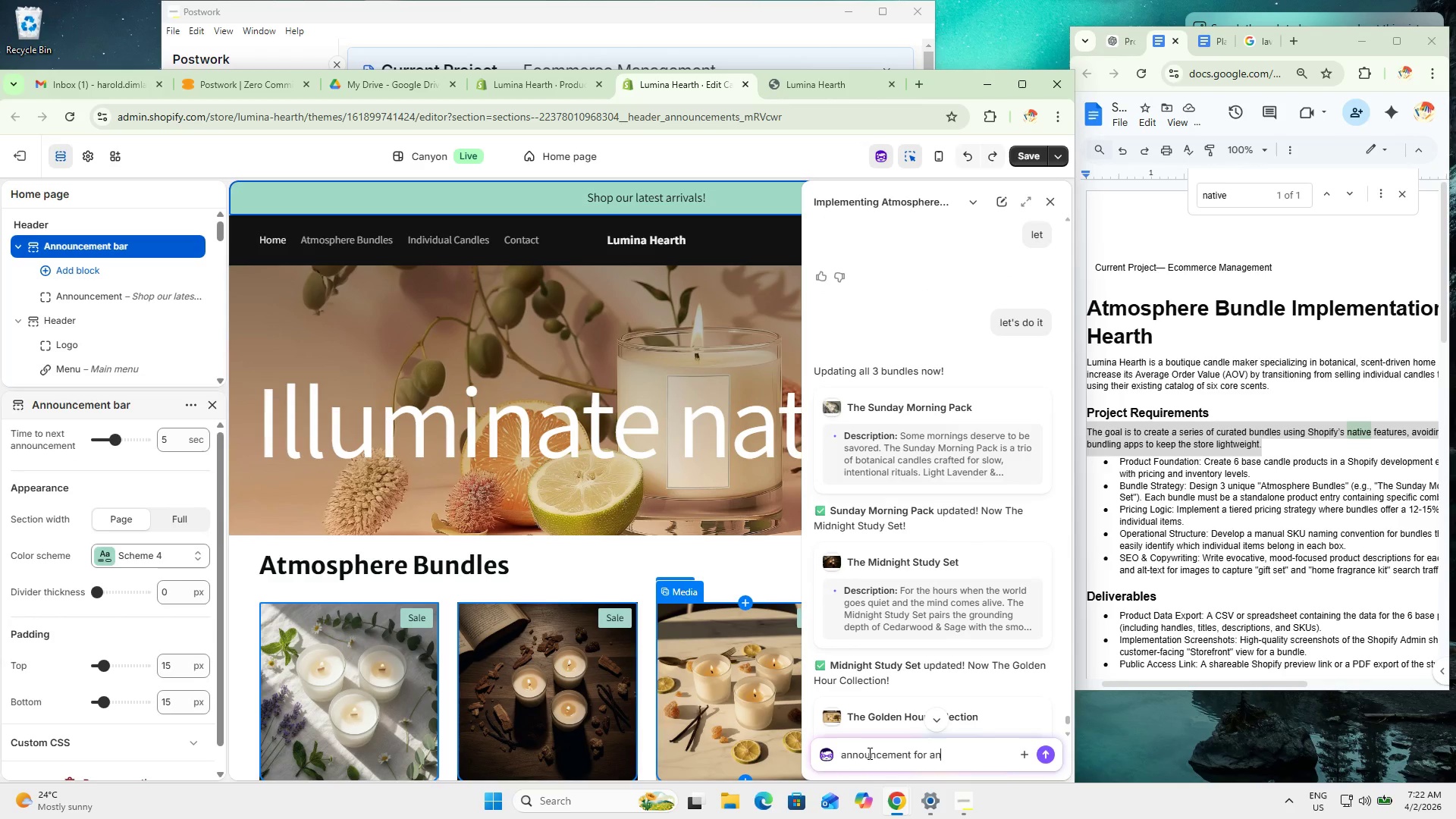 
key(Control+A)
 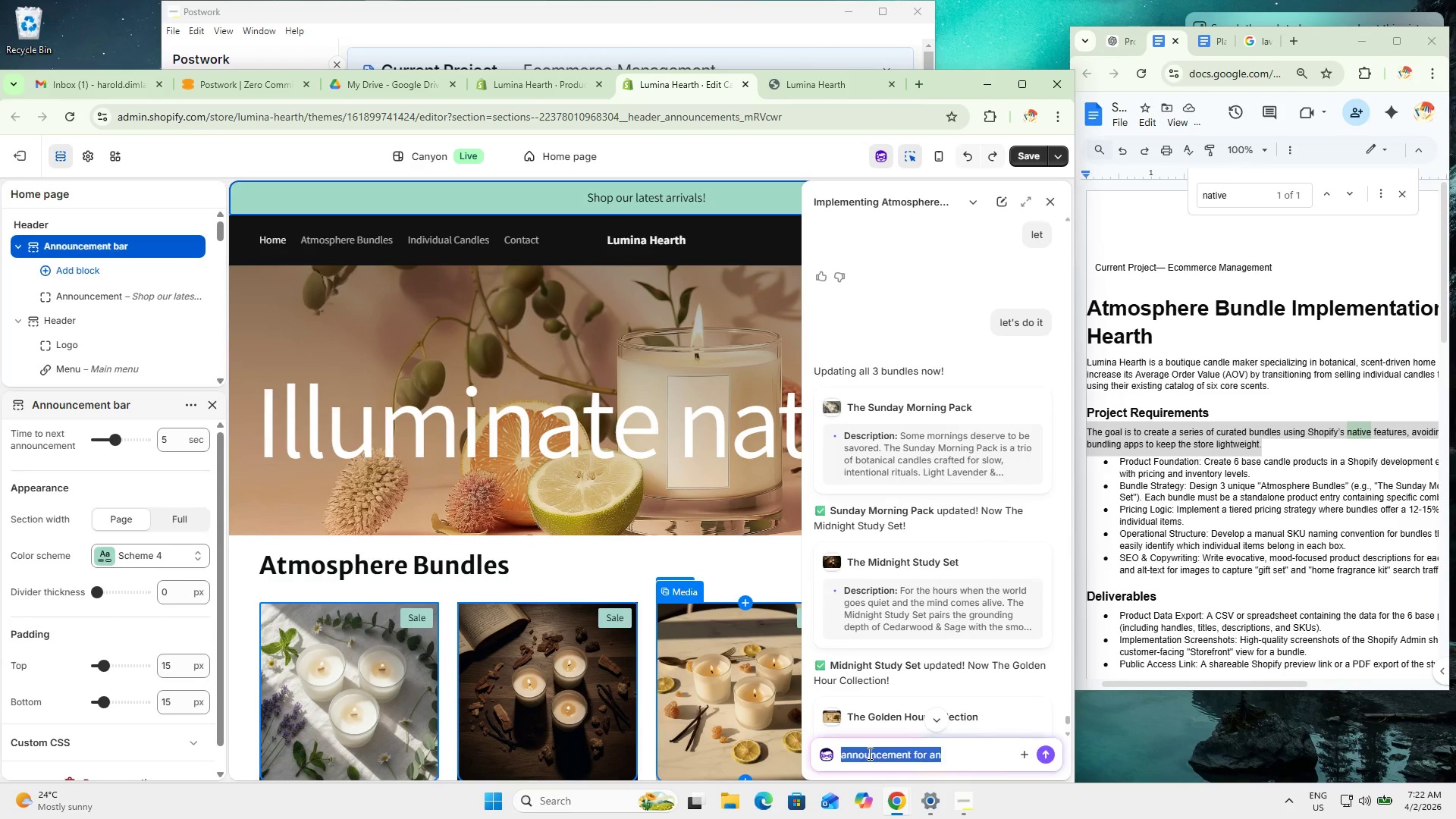 
type(let's create an announcement in the annoucement bar about upto 15% off on our Atmosphere un)
key(Backspace)
key(Backspace)
type(BunBundles)
 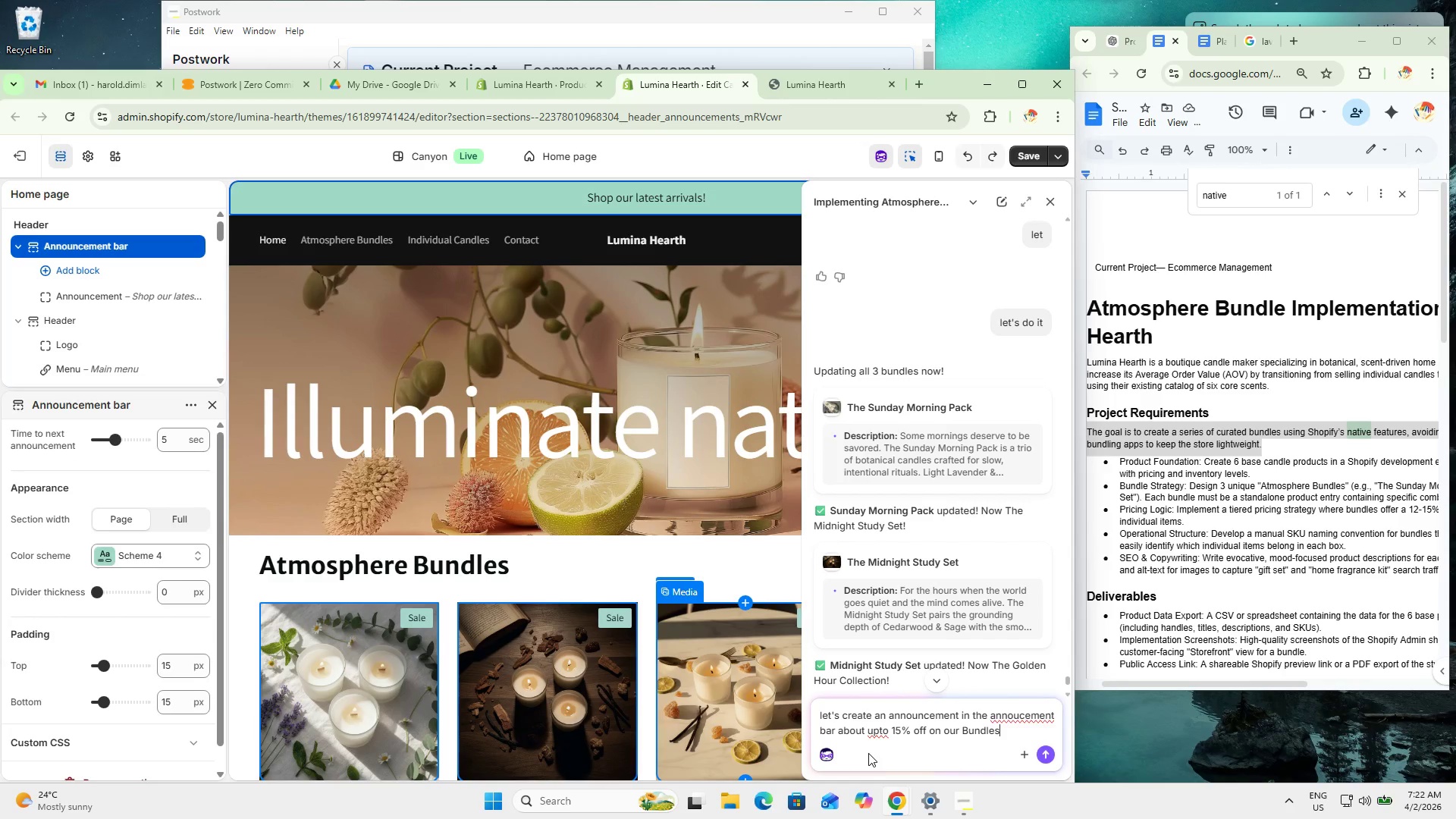 
hold_key(key=ArrowLeft, duration=0.92)
 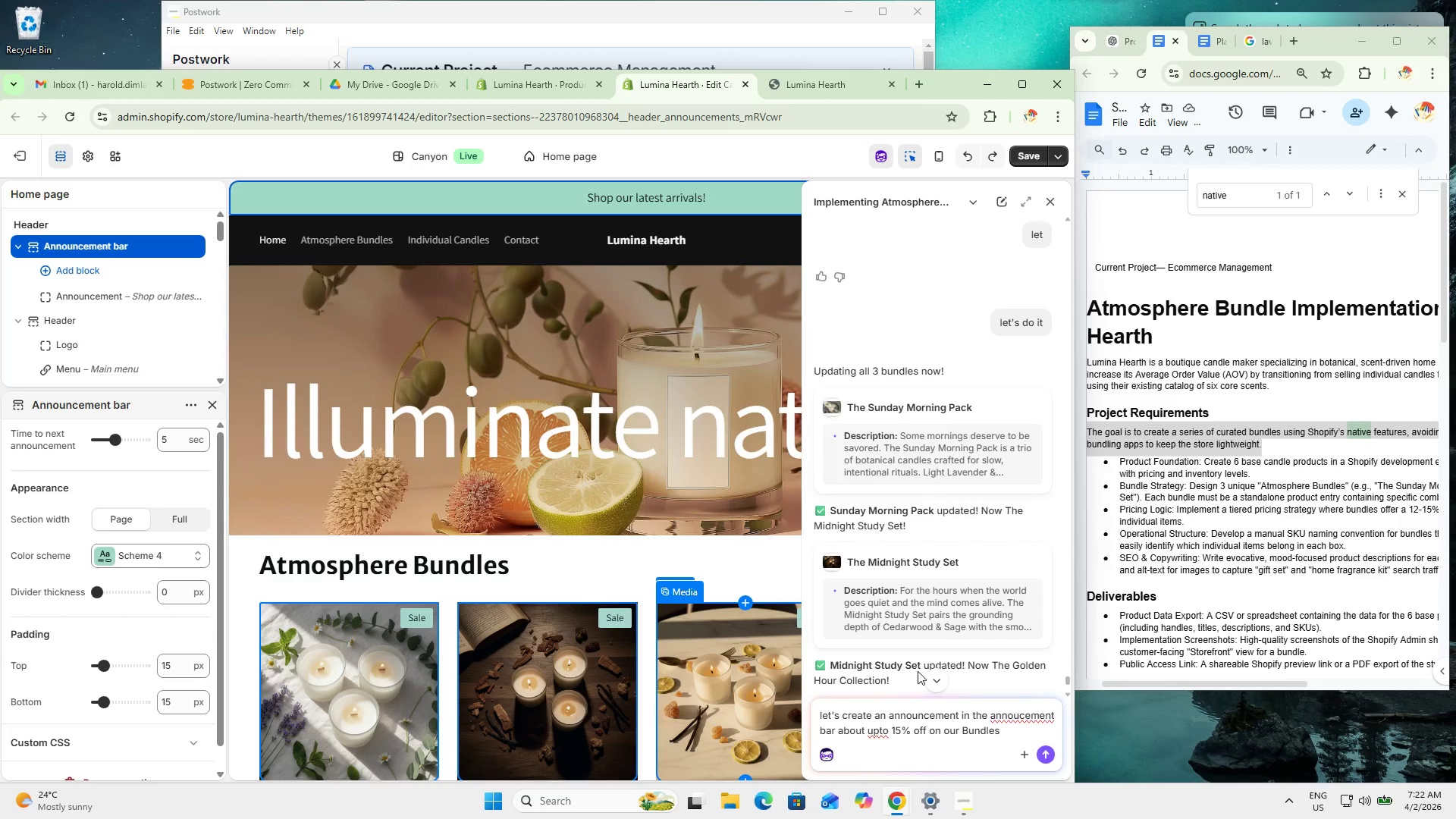 
right_click([1024, 720])
 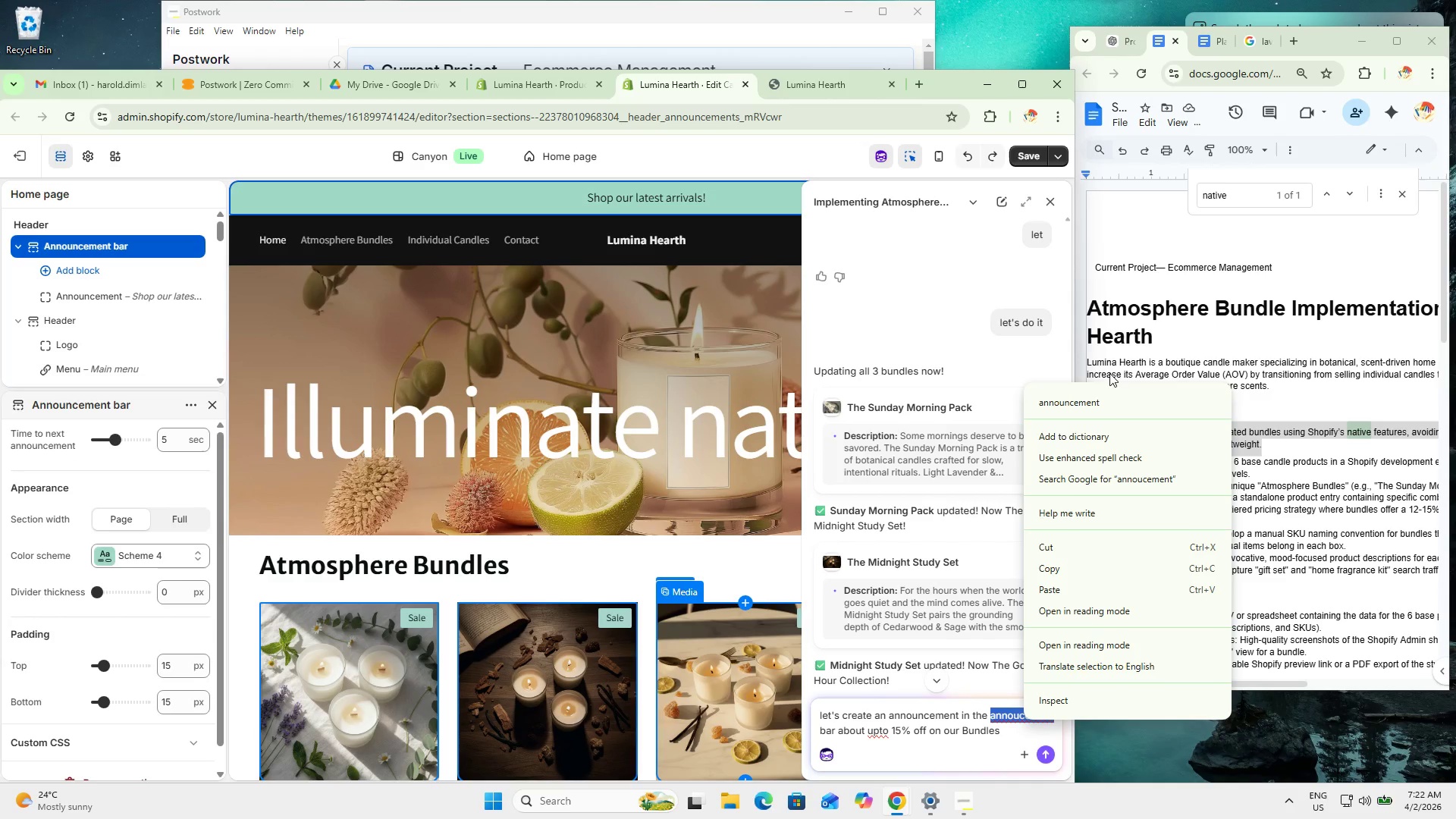 
left_click([1105, 394])
 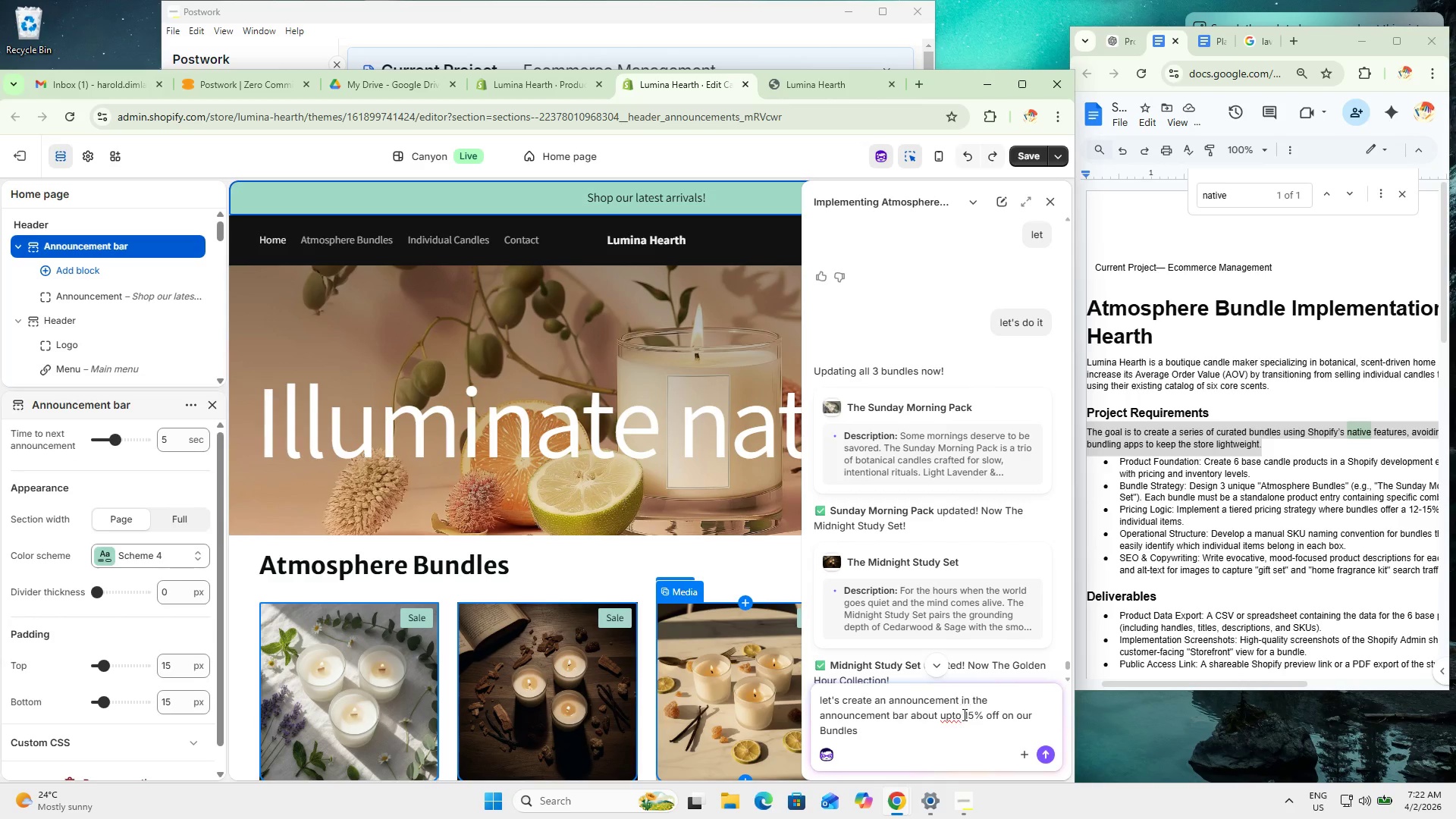 
right_click([951, 720])
 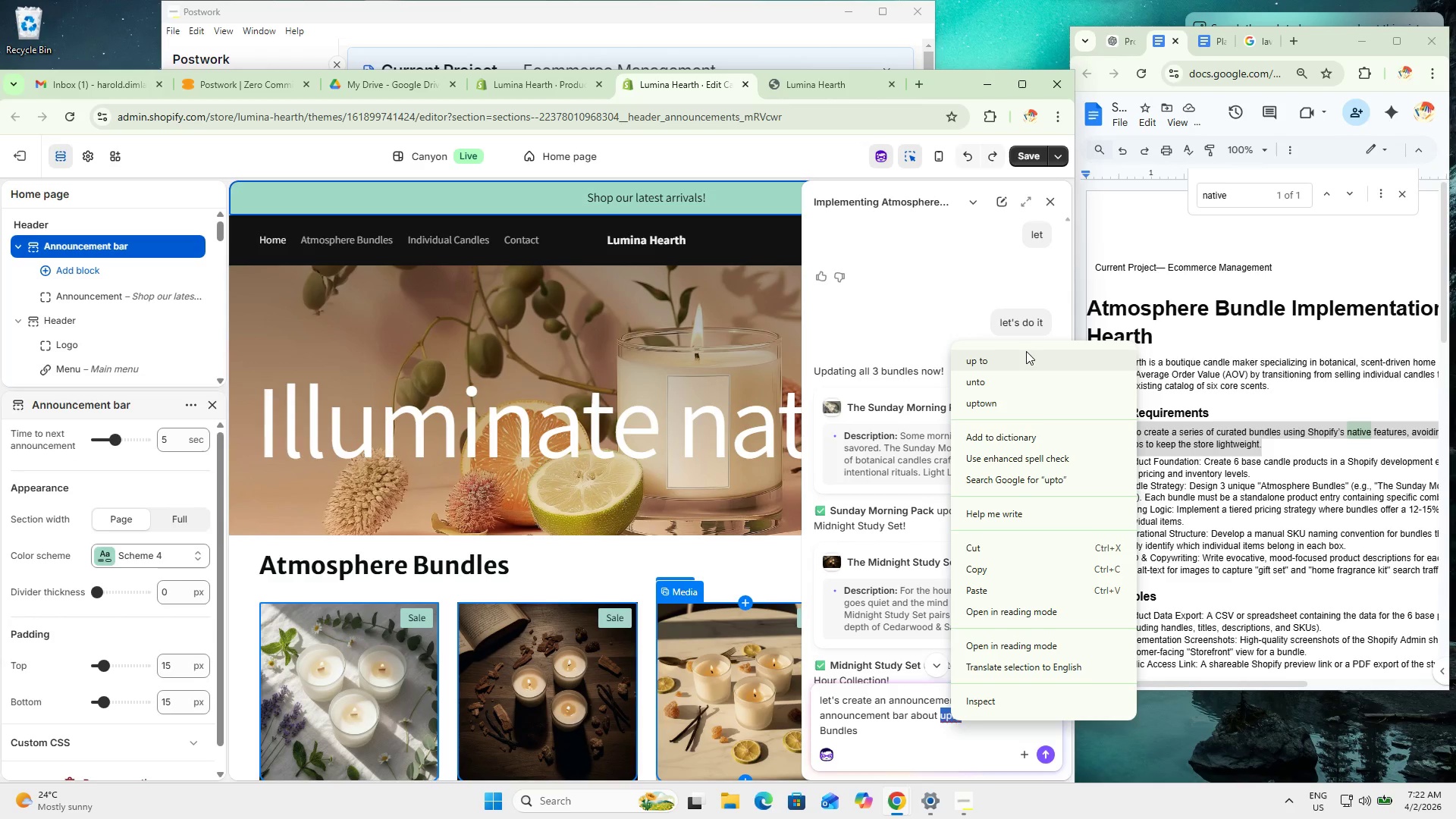 
left_click([1026, 350])
 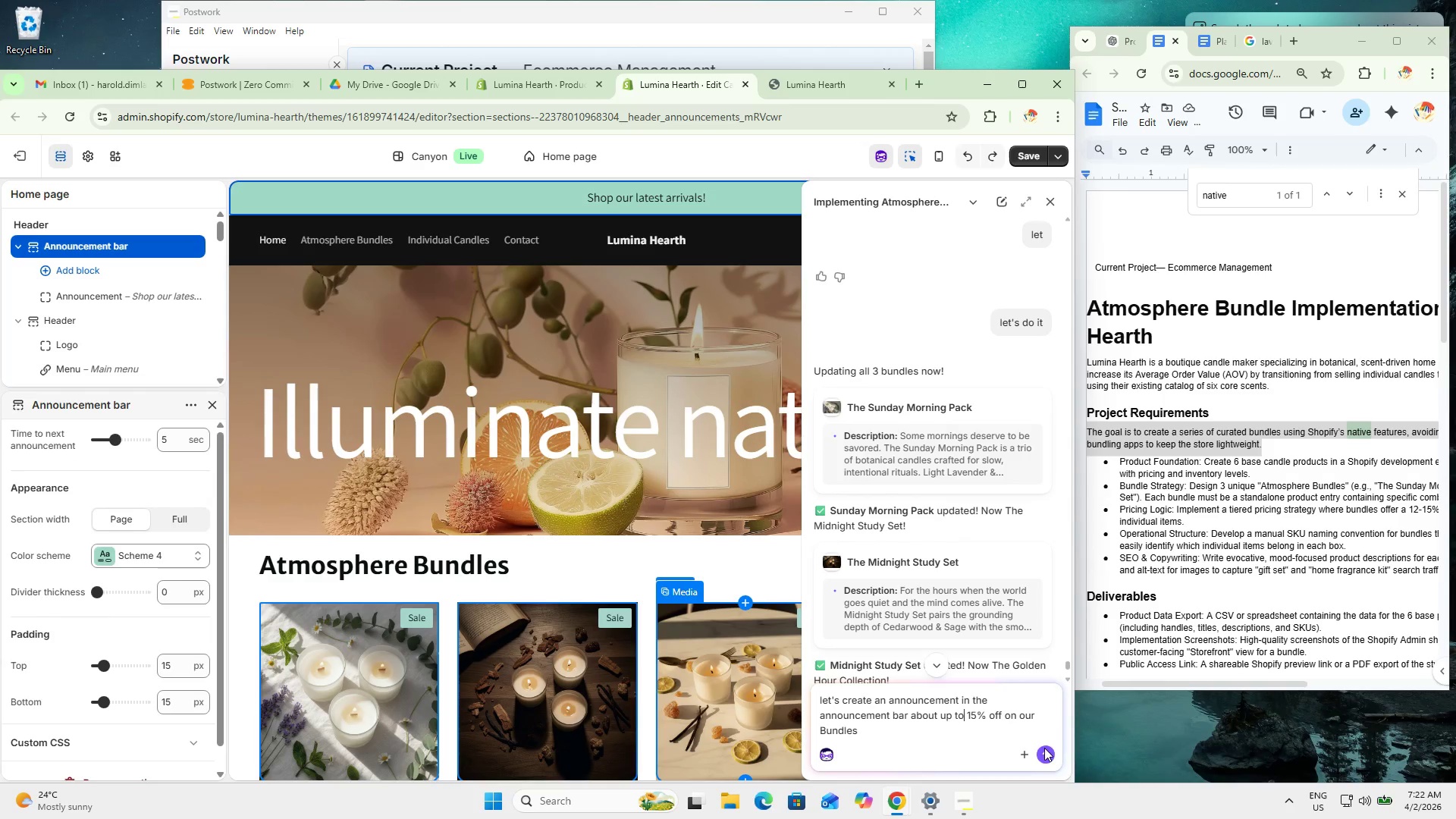 
left_click([1044, 748])
 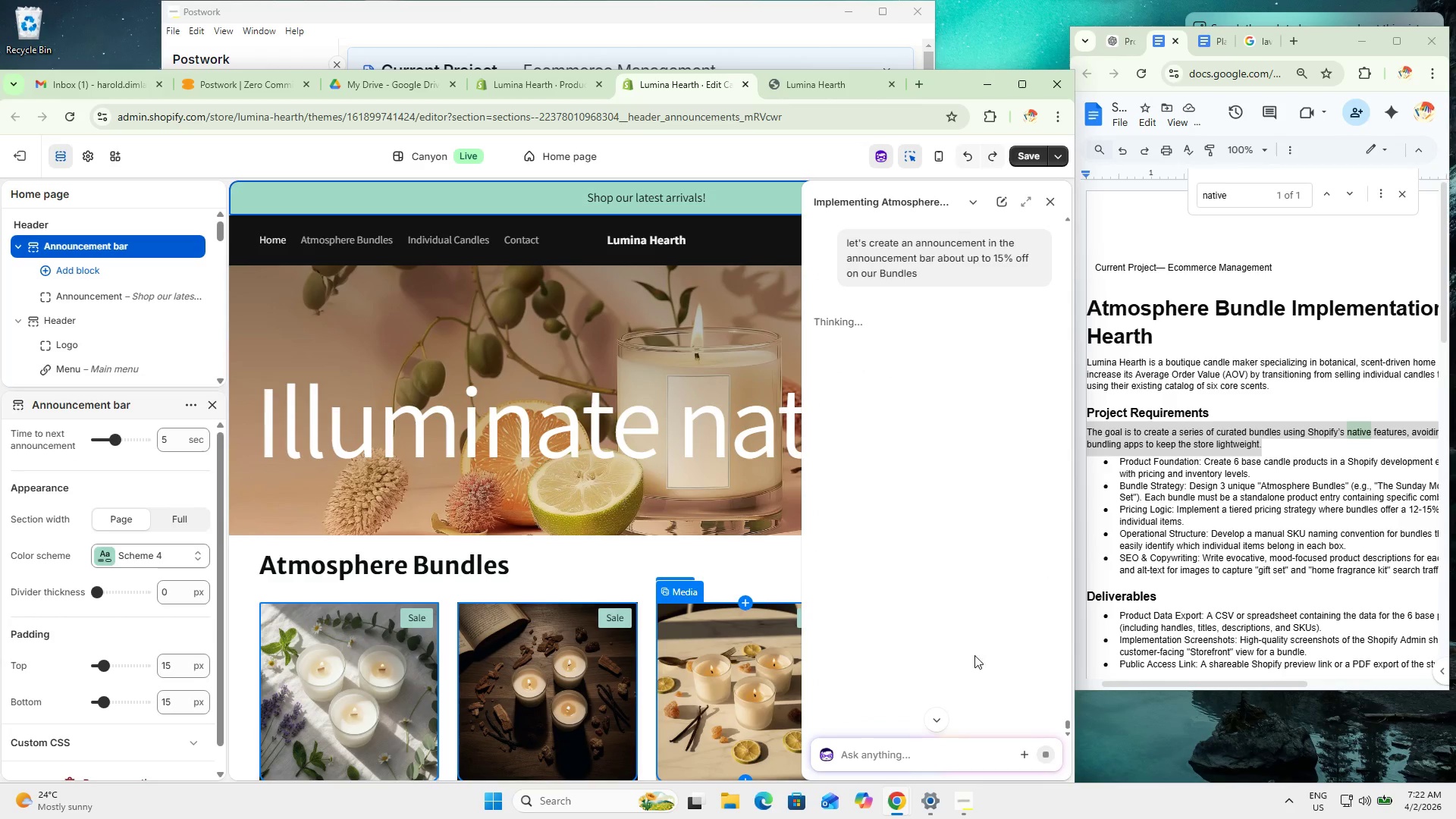 
scroll: coordinate [871, 563], scroll_direction: down, amount: 5.0
 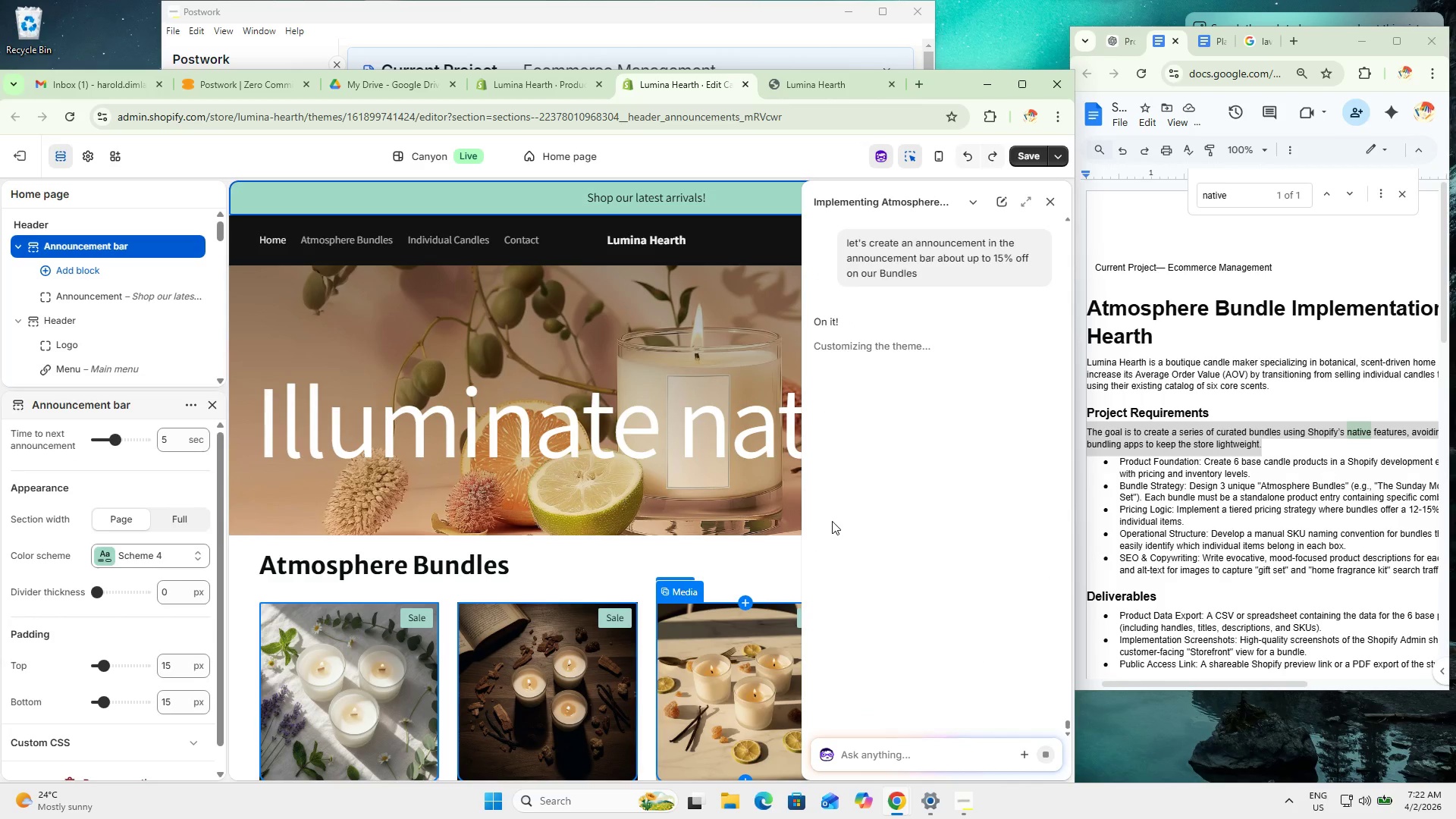 
wait(12.38)
 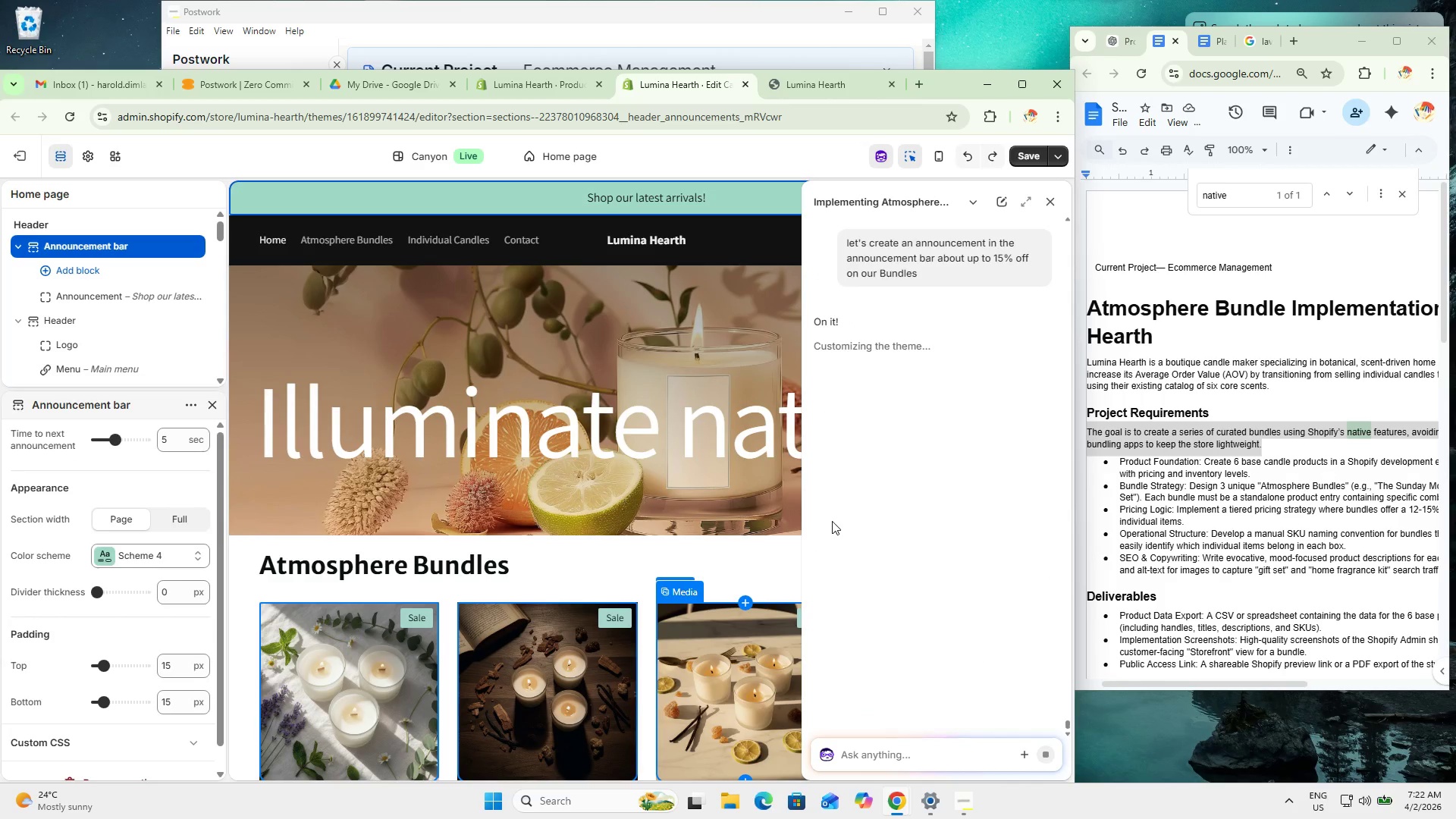 
mouse_move([912, 431])
 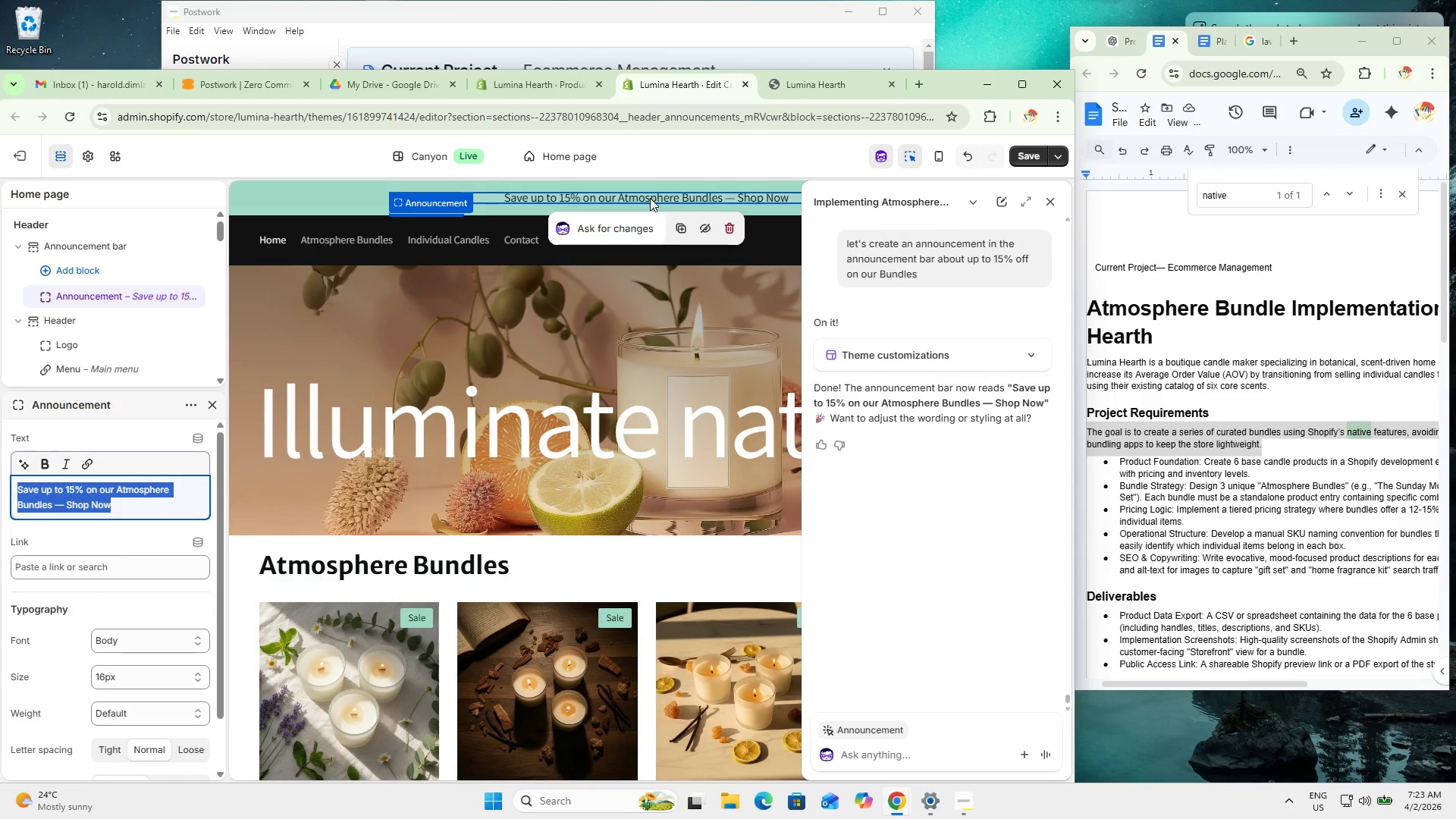 
wait(7.44)
 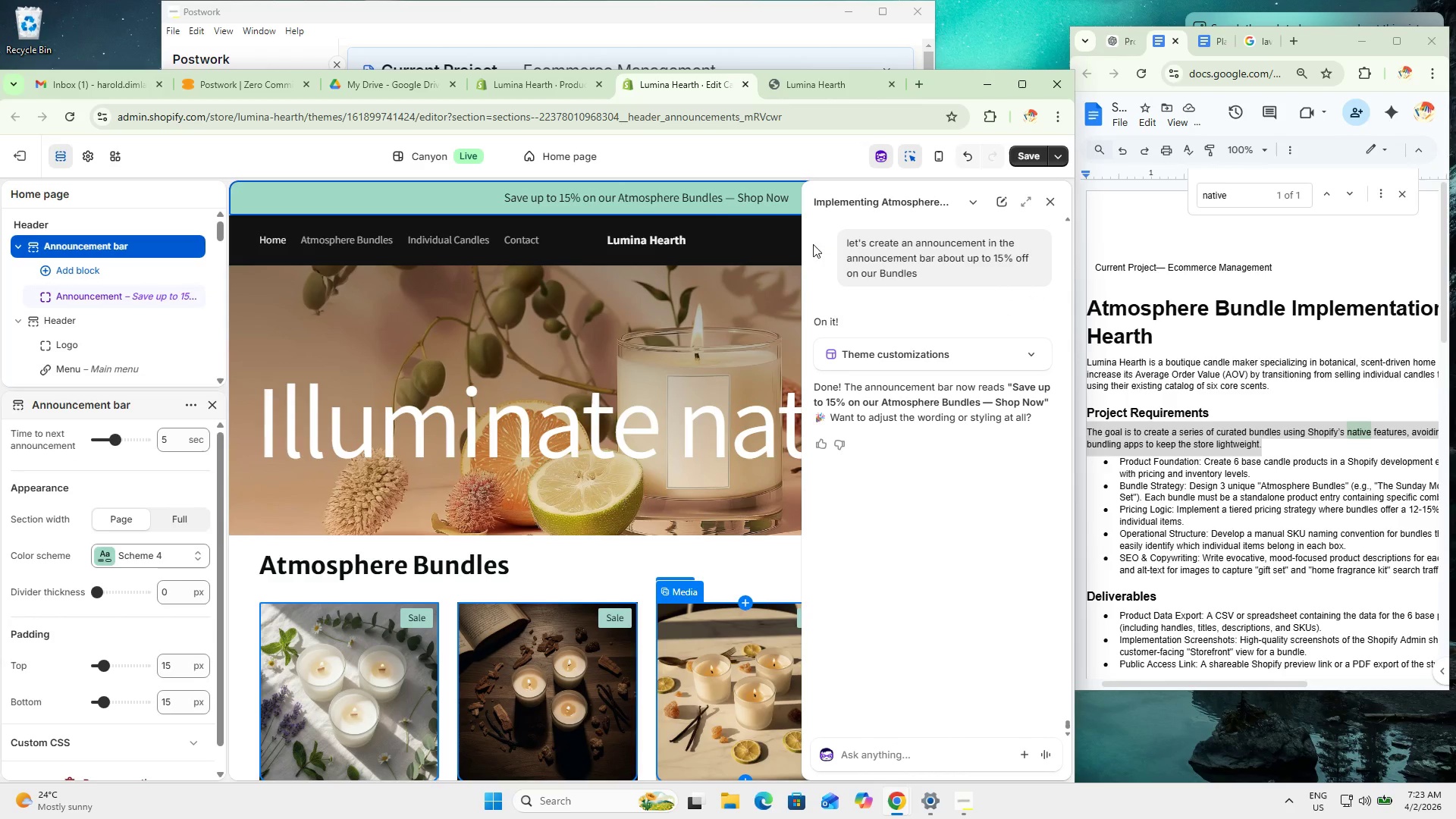 
left_click([102, 491])
 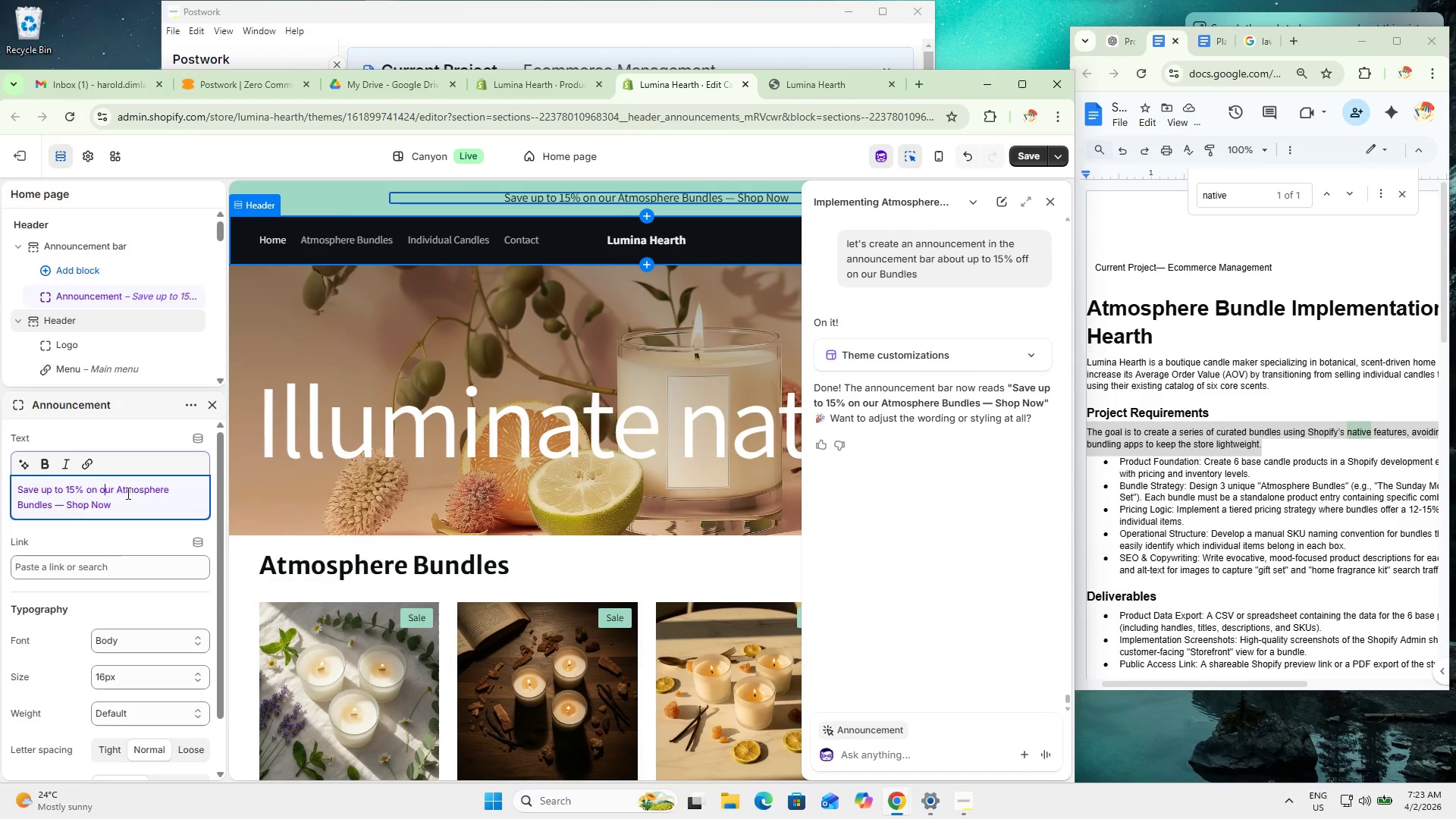 
left_click([133, 493])
 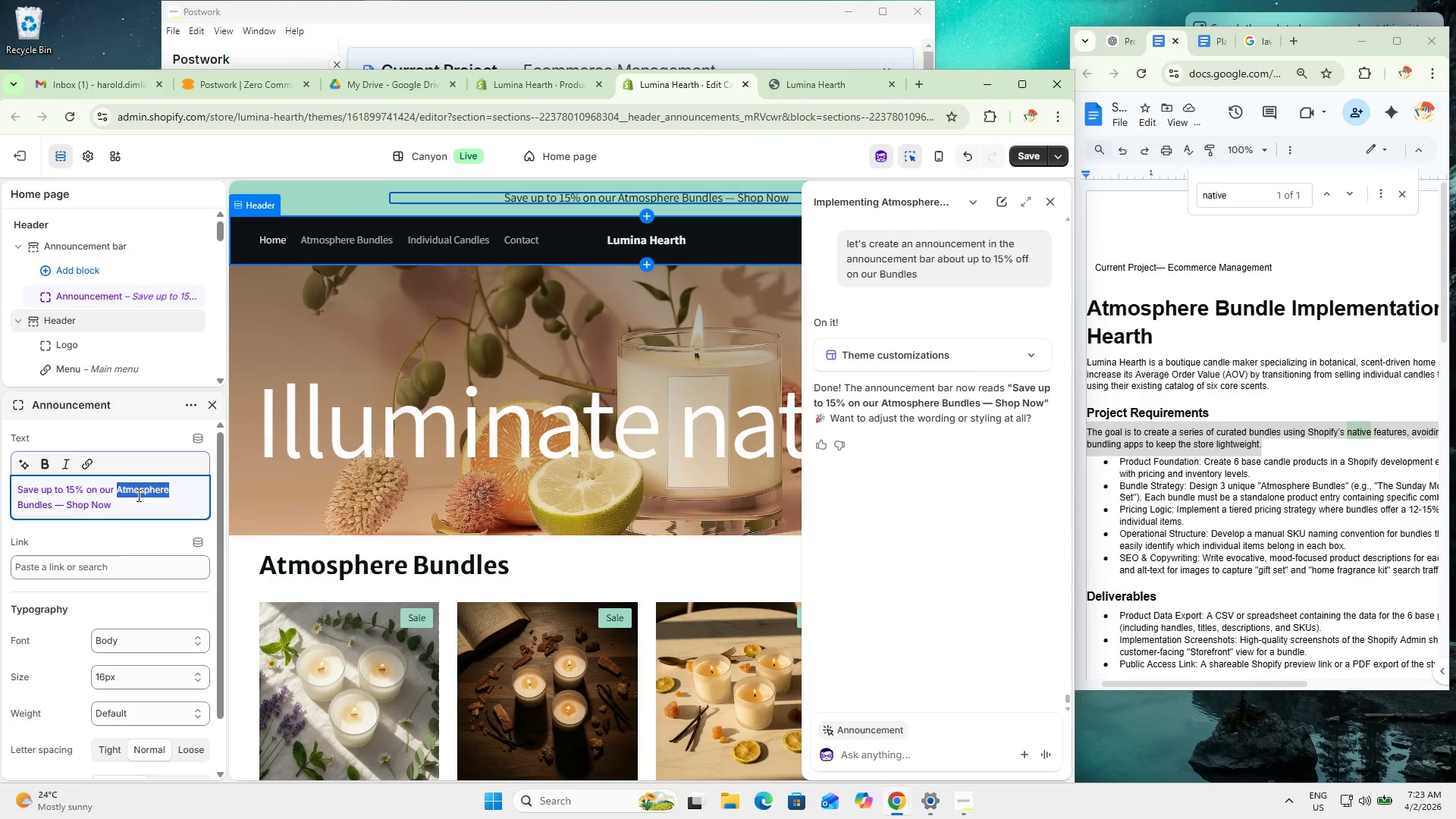 
key(Backspace)
 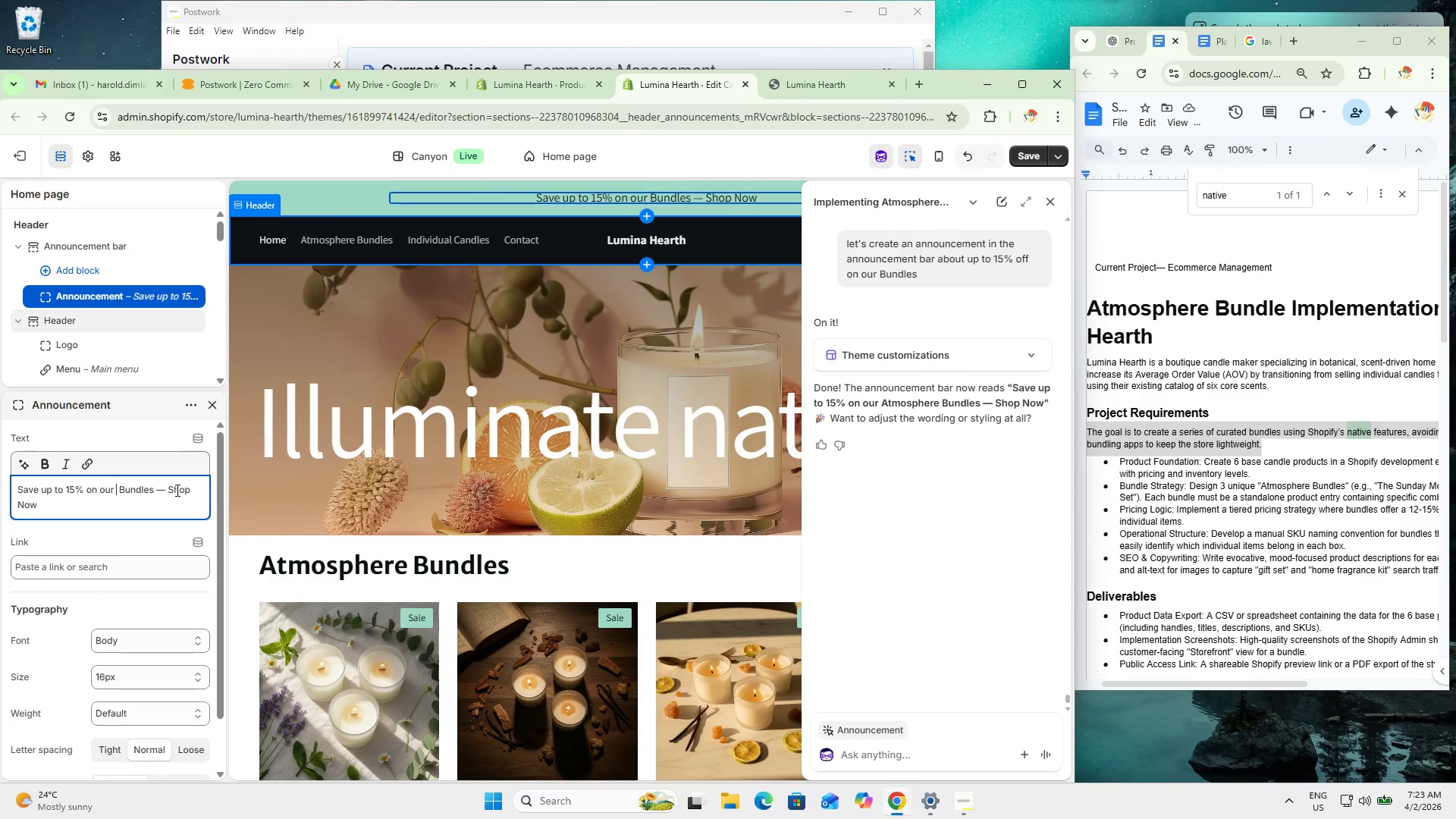 
key(Backspace)
 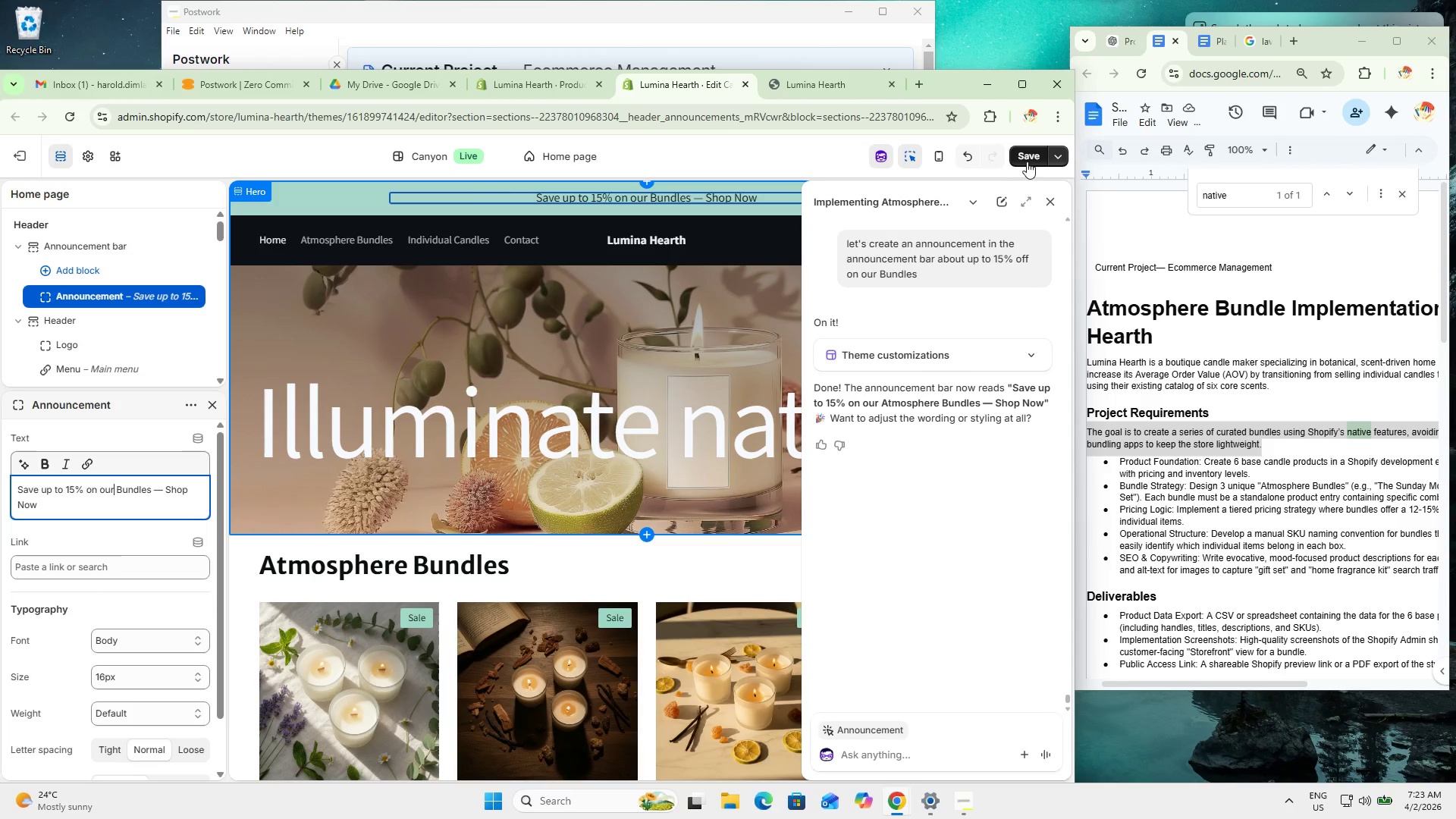 
left_click([1029, 157])
 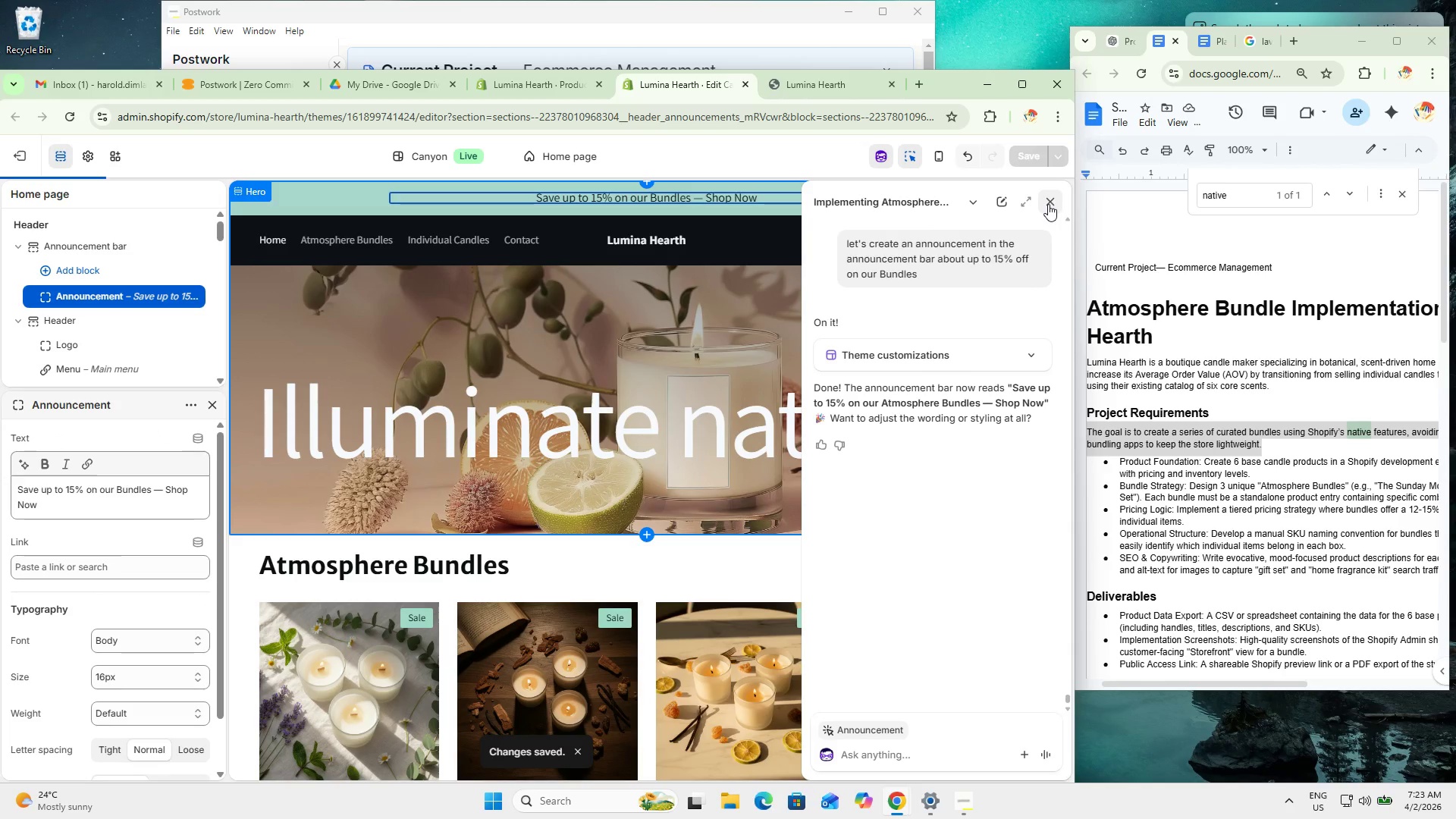 
left_click([1048, 199])
 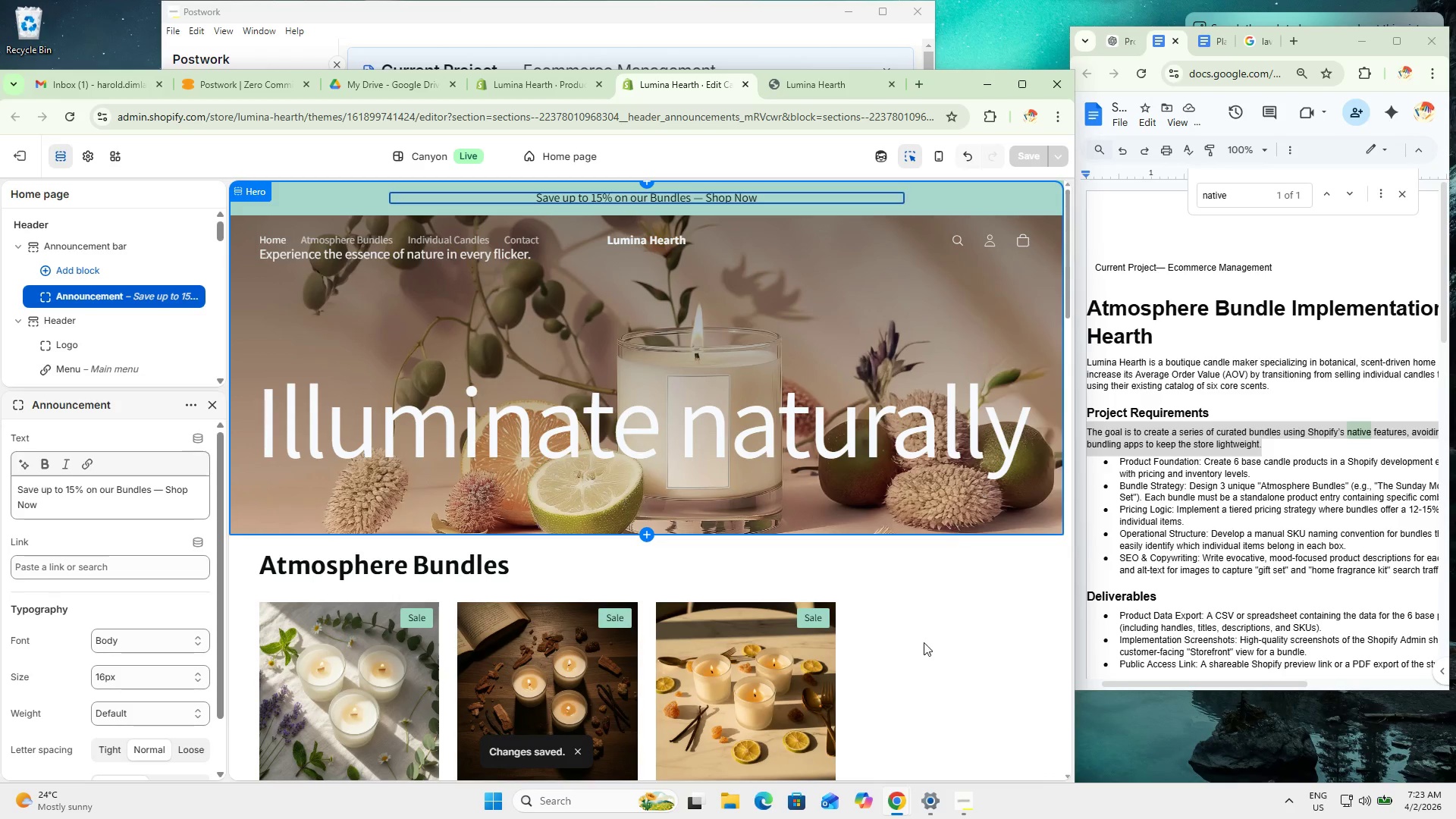 
left_click([954, 650])
 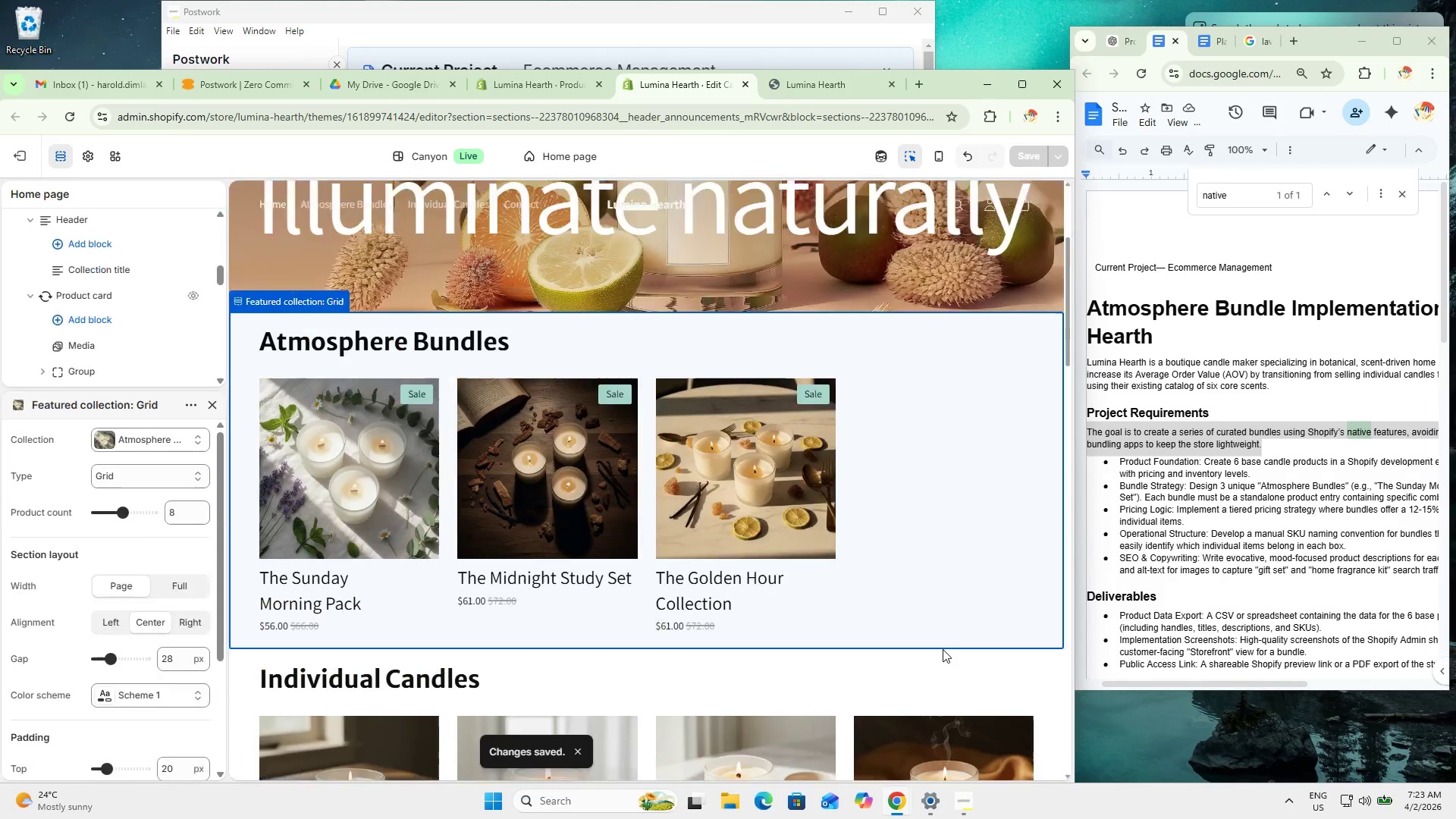 
scroll: coordinate [941, 650], scroll_direction: down, amount: 2.0
 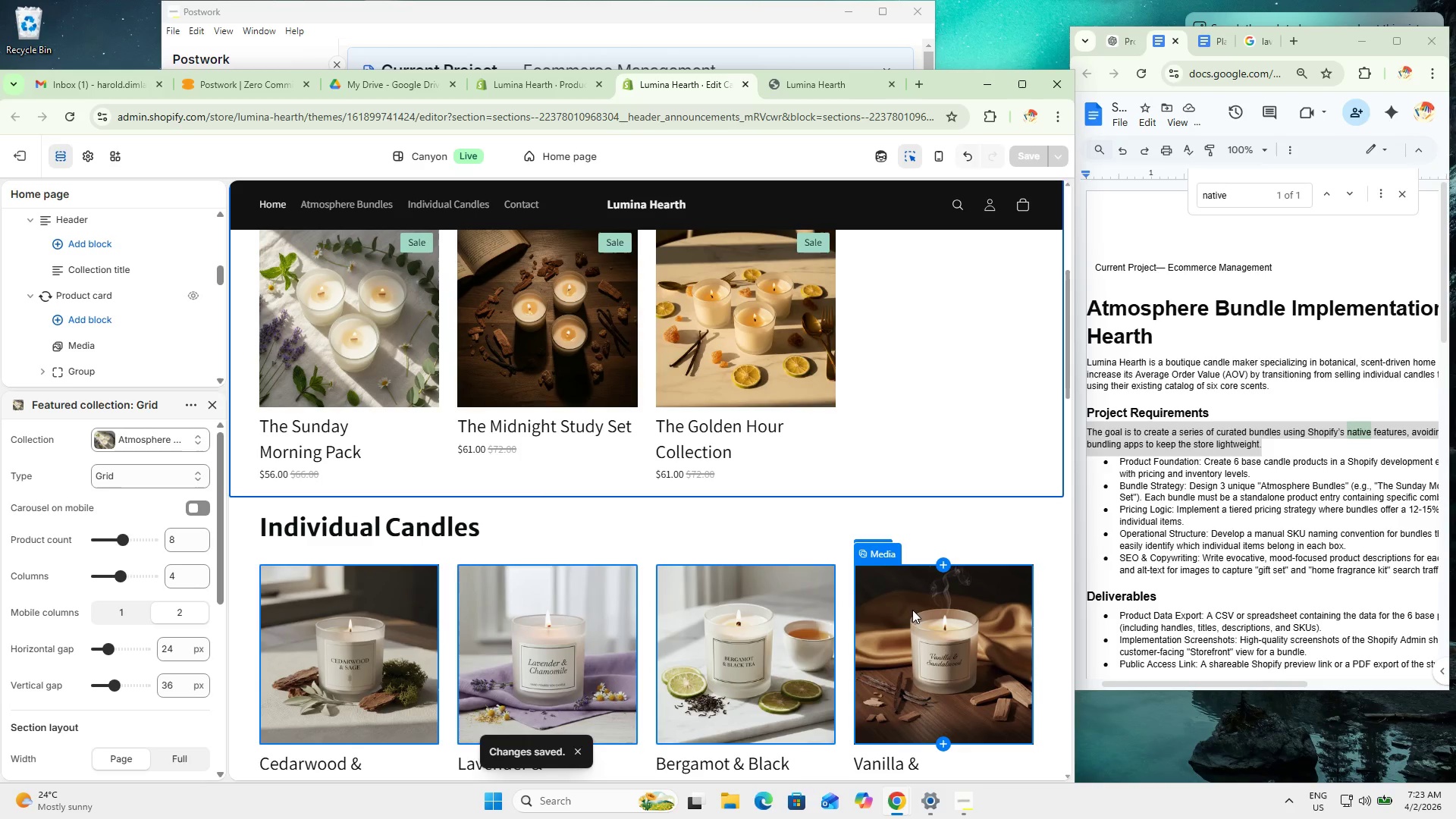 
left_click([902, 571])
 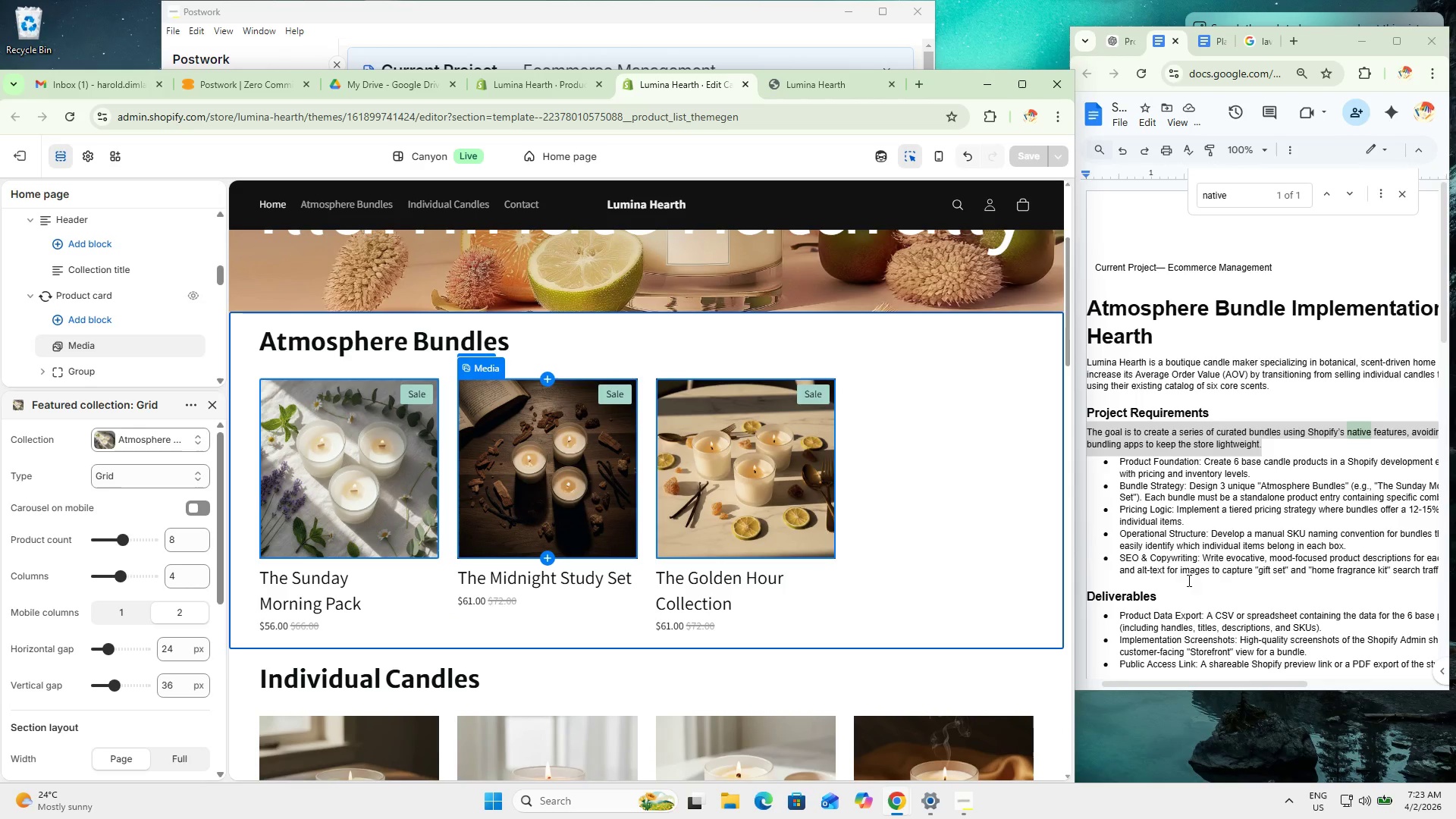 
scroll: coordinate [889, 602], scroll_direction: up, amount: 2.0
 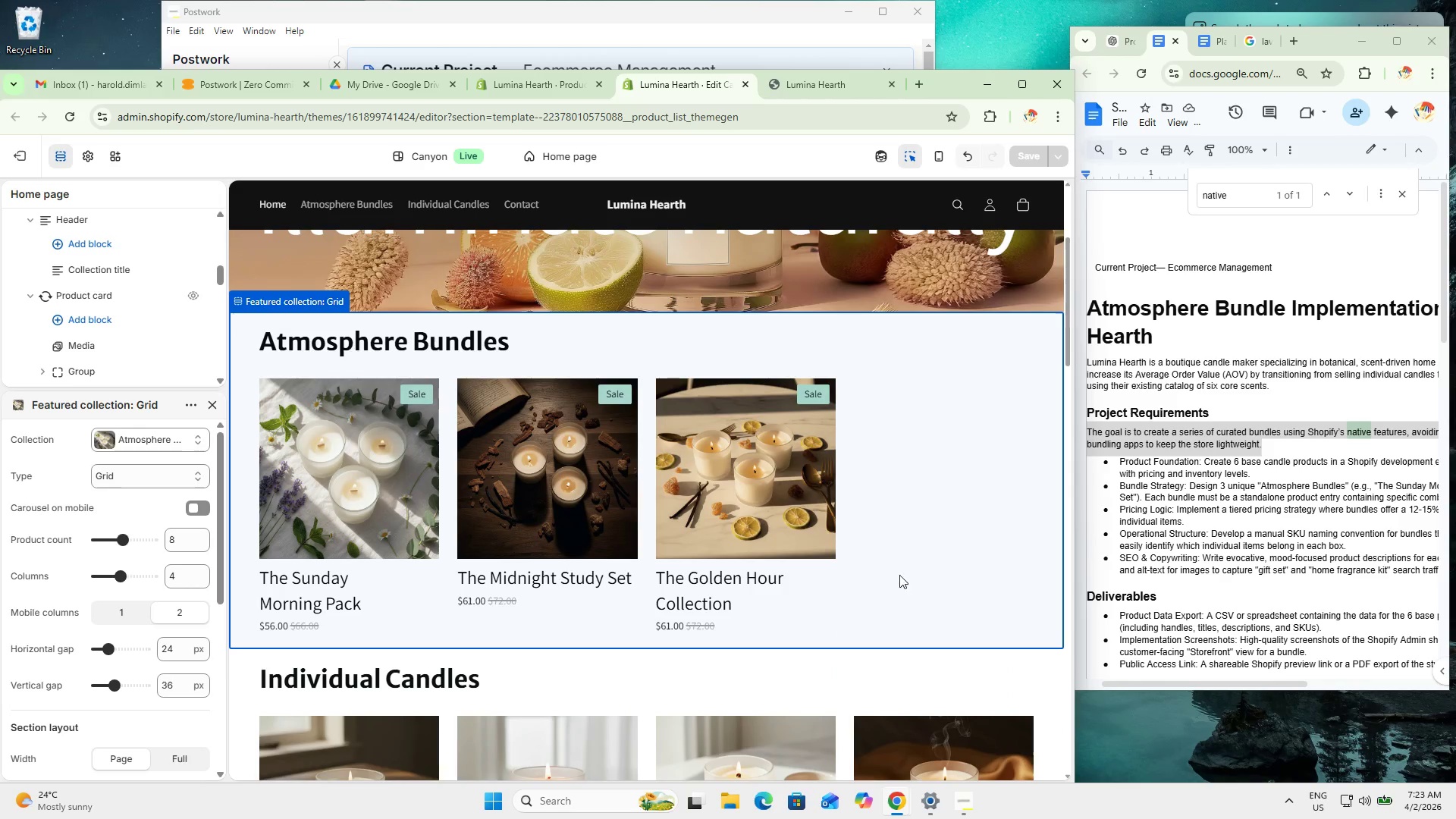 
left_click([886, 164])
 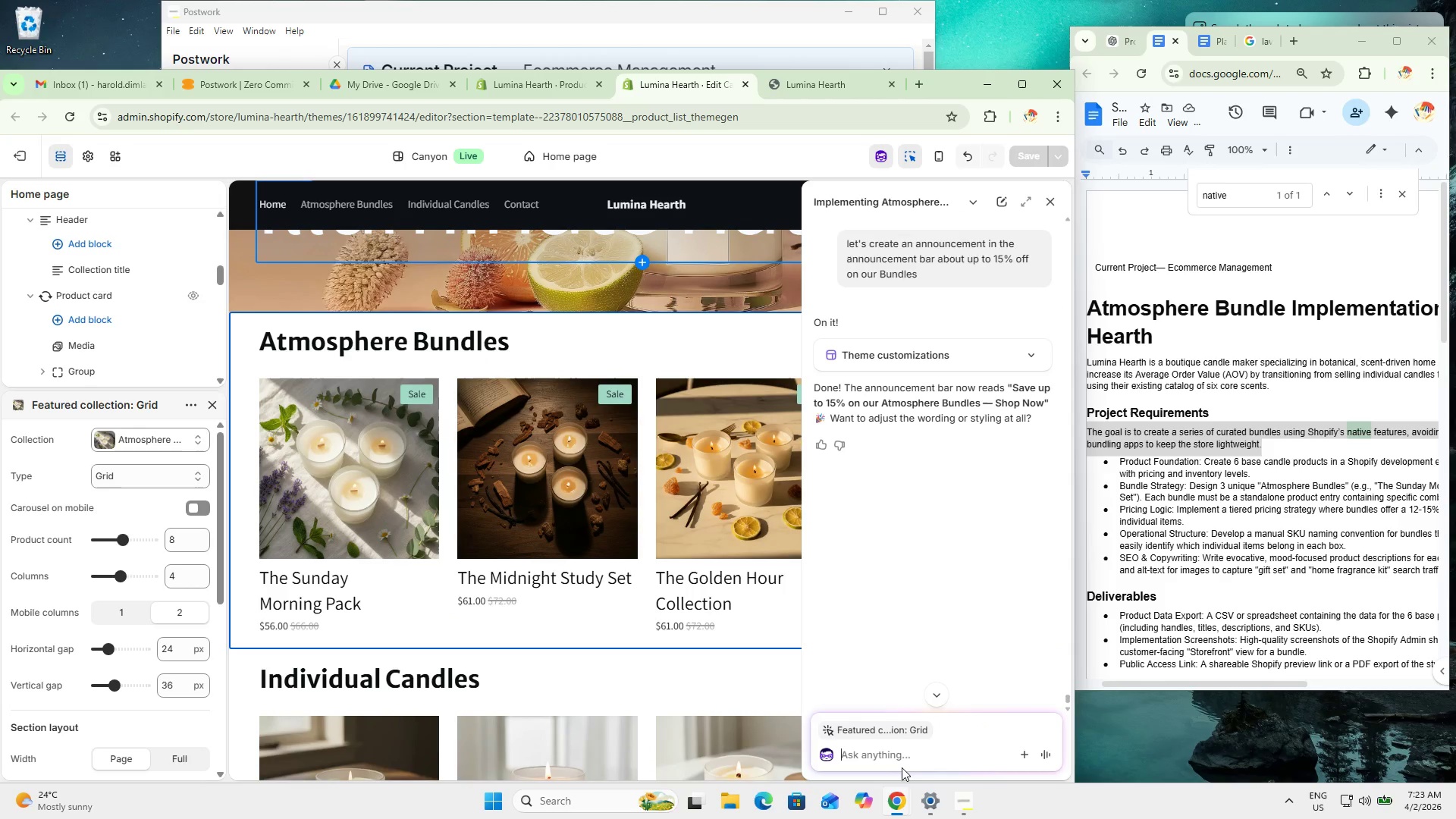 
left_click([897, 760])
 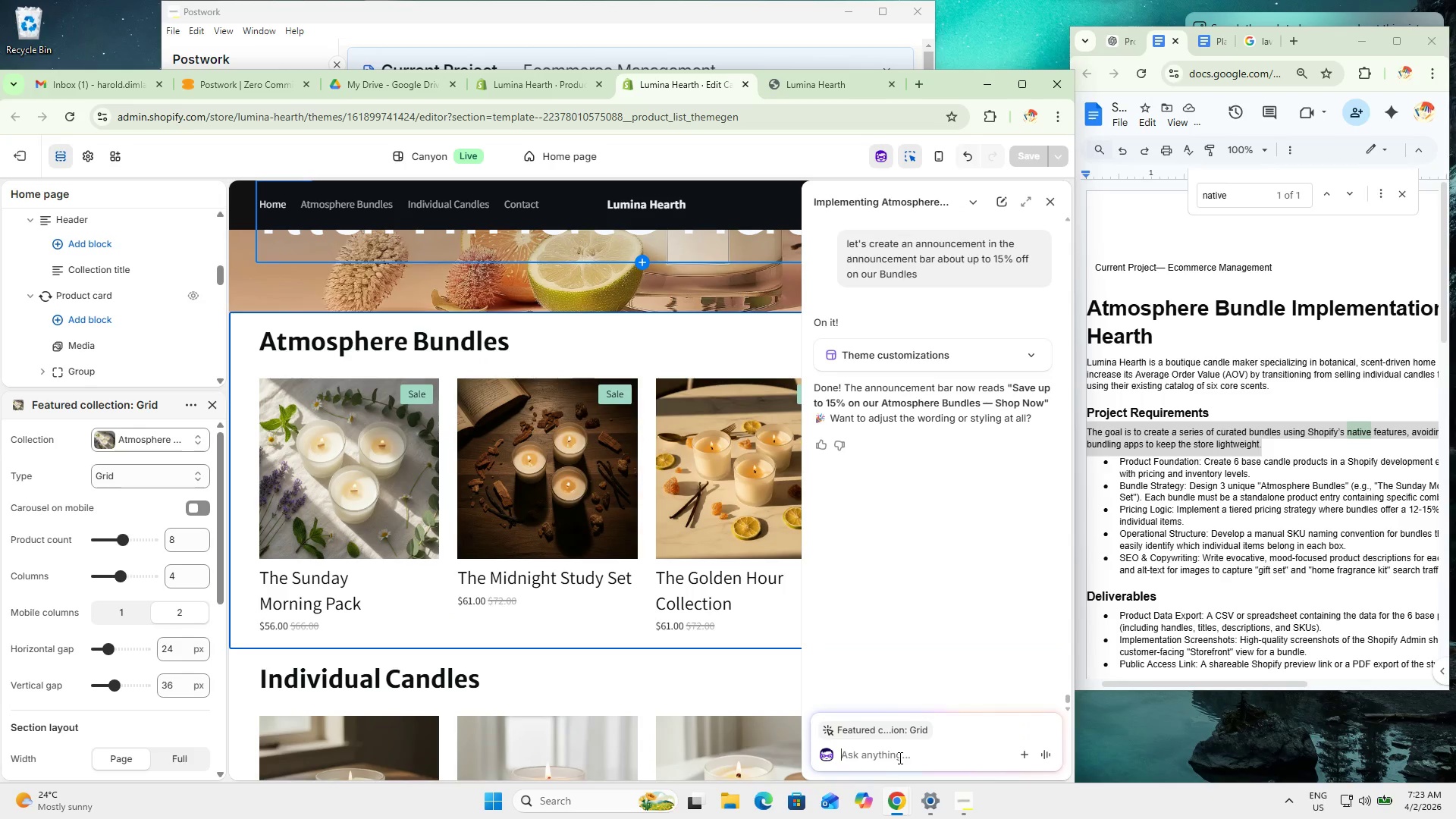 
type(can we crea)
key(Backspace)
key(Backspace)
key(Backspace)
key(Backspace)
type(add CSS that will auto center everything on a section)
key(NumpadEnter)
 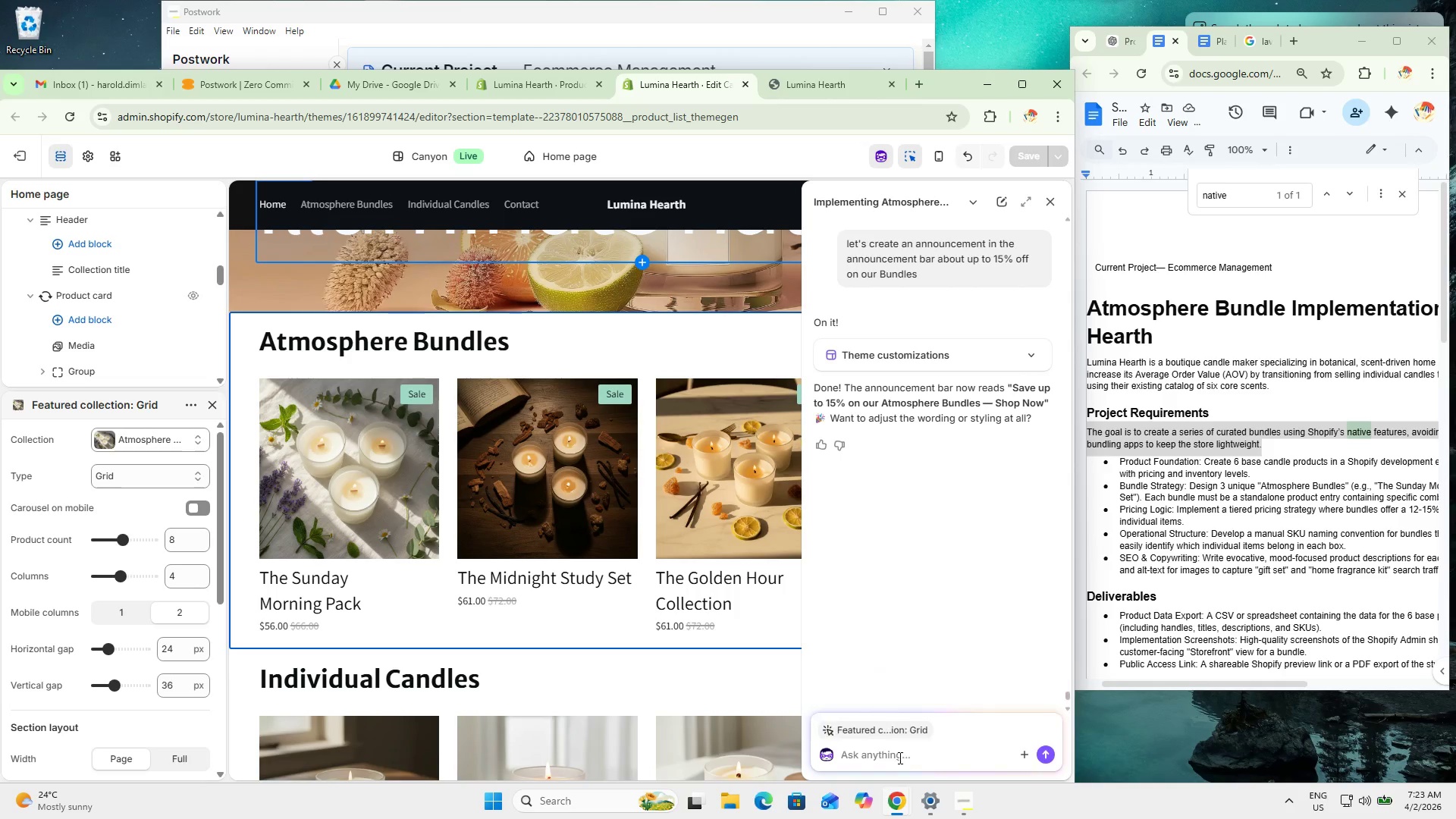 
left_click([243, 556])
 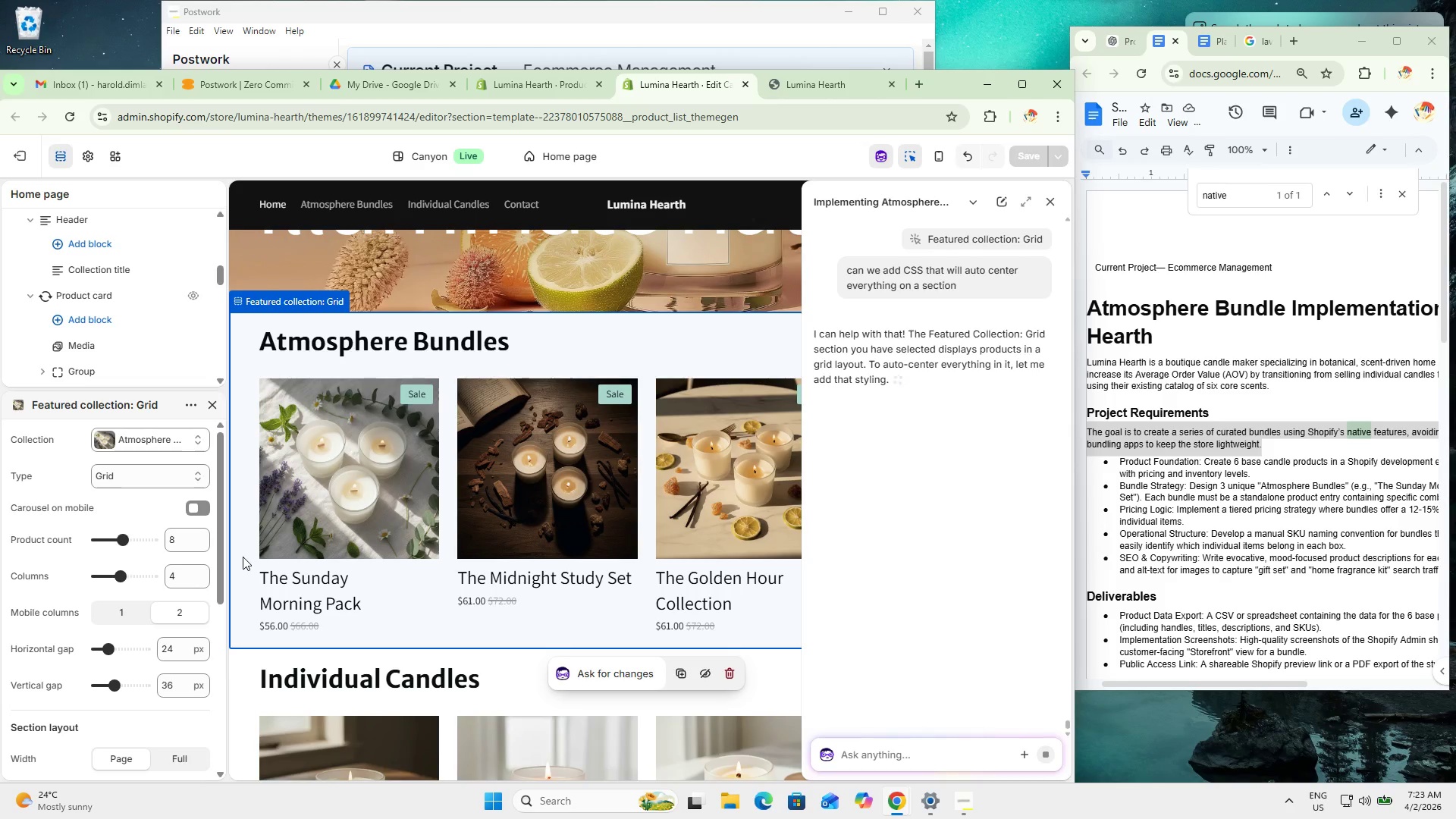 
wait(5.33)
 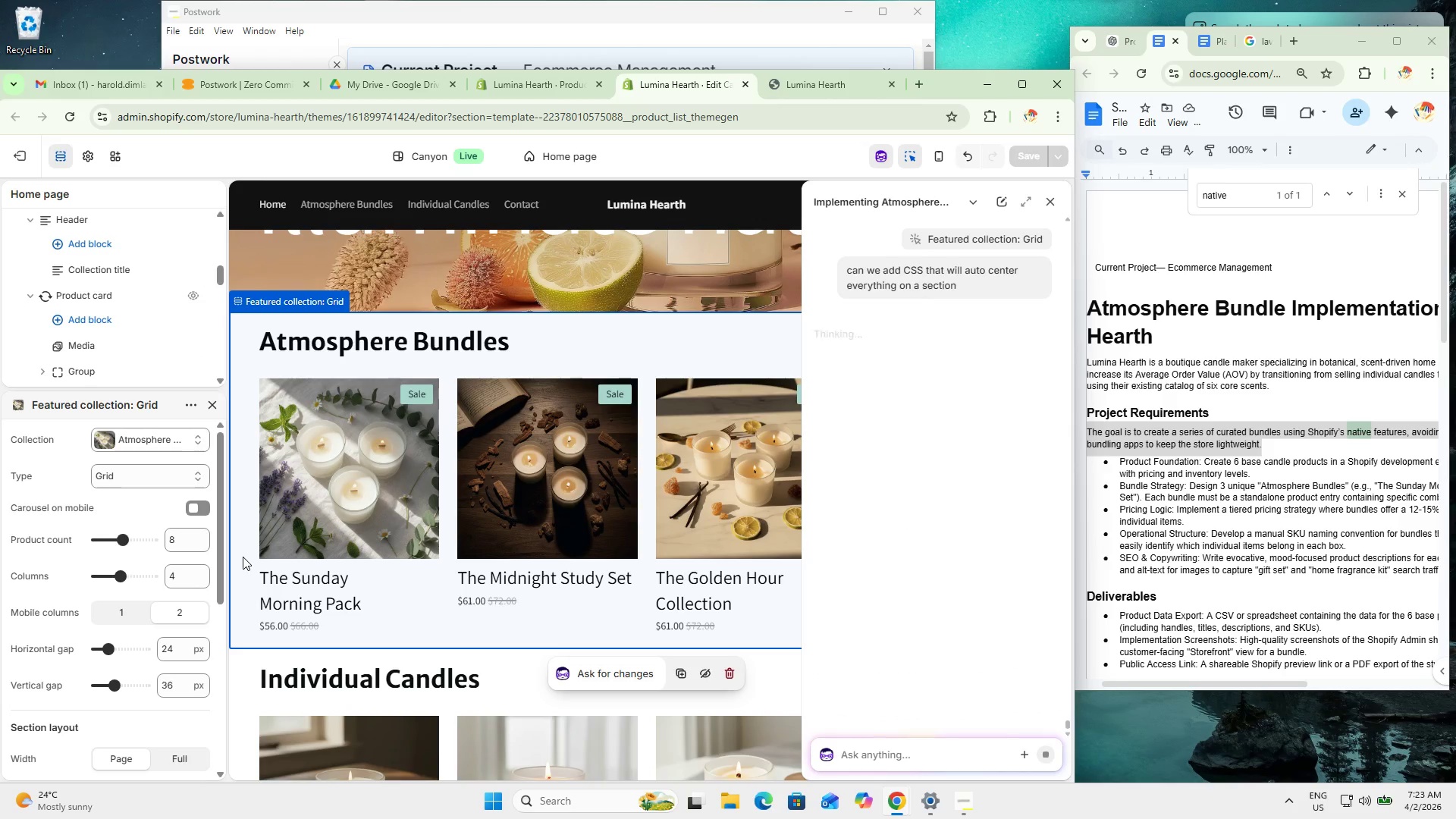 
scroll: coordinate [134, 730], scroll_direction: down, amount: 10.0
 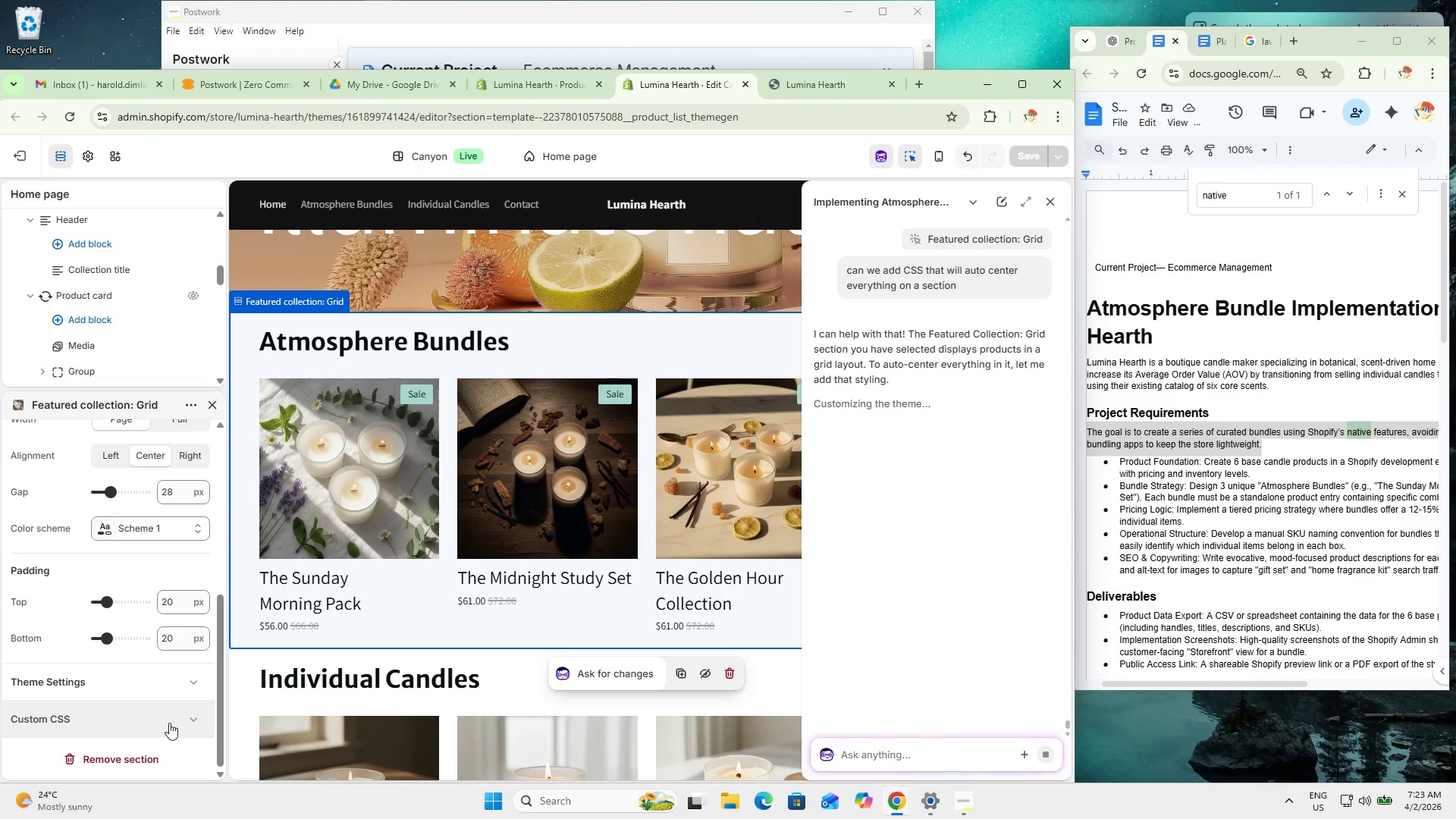 
left_click([190, 725])
 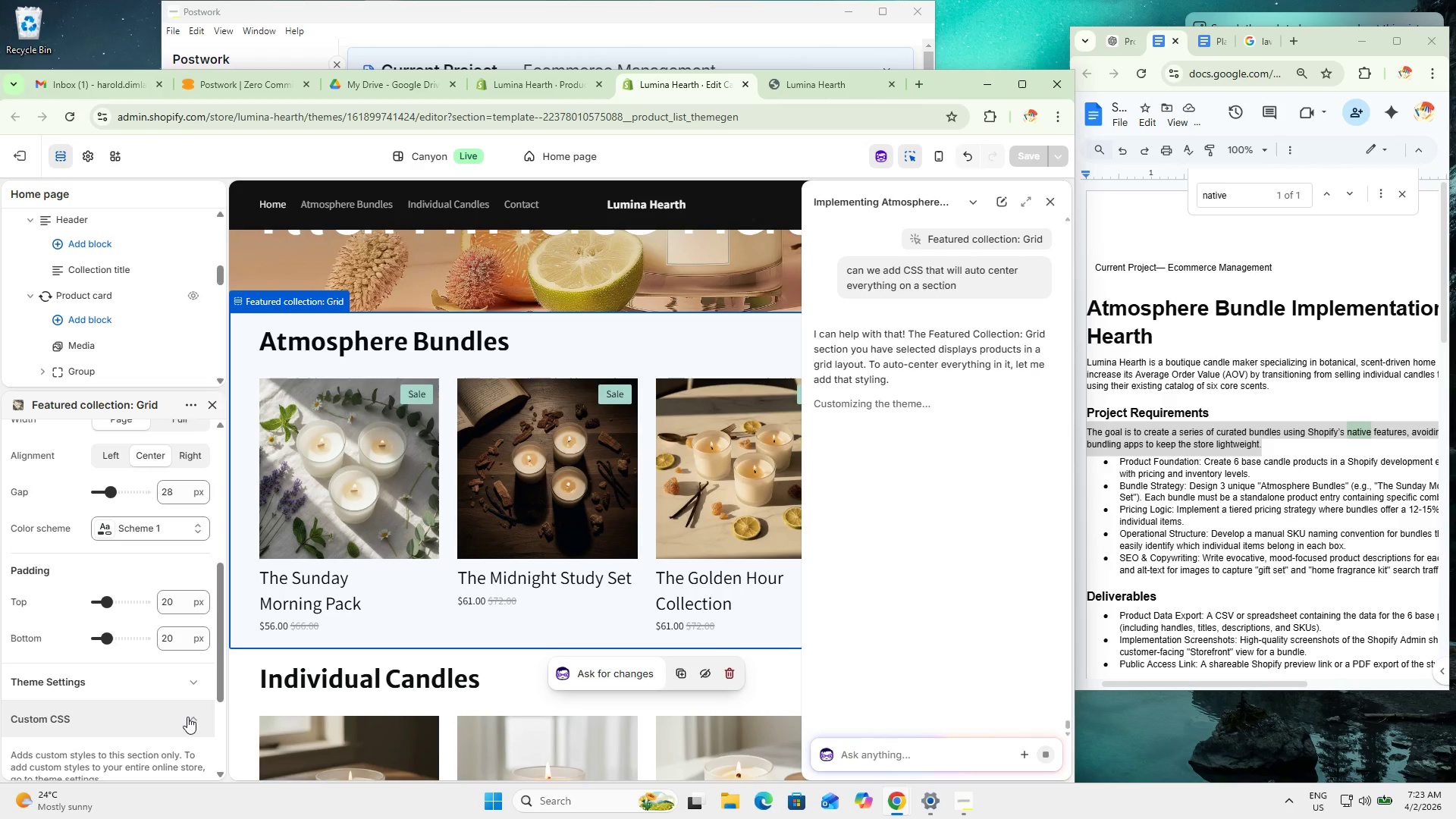 
scroll: coordinate [180, 711], scroll_direction: down, amount: 3.0
 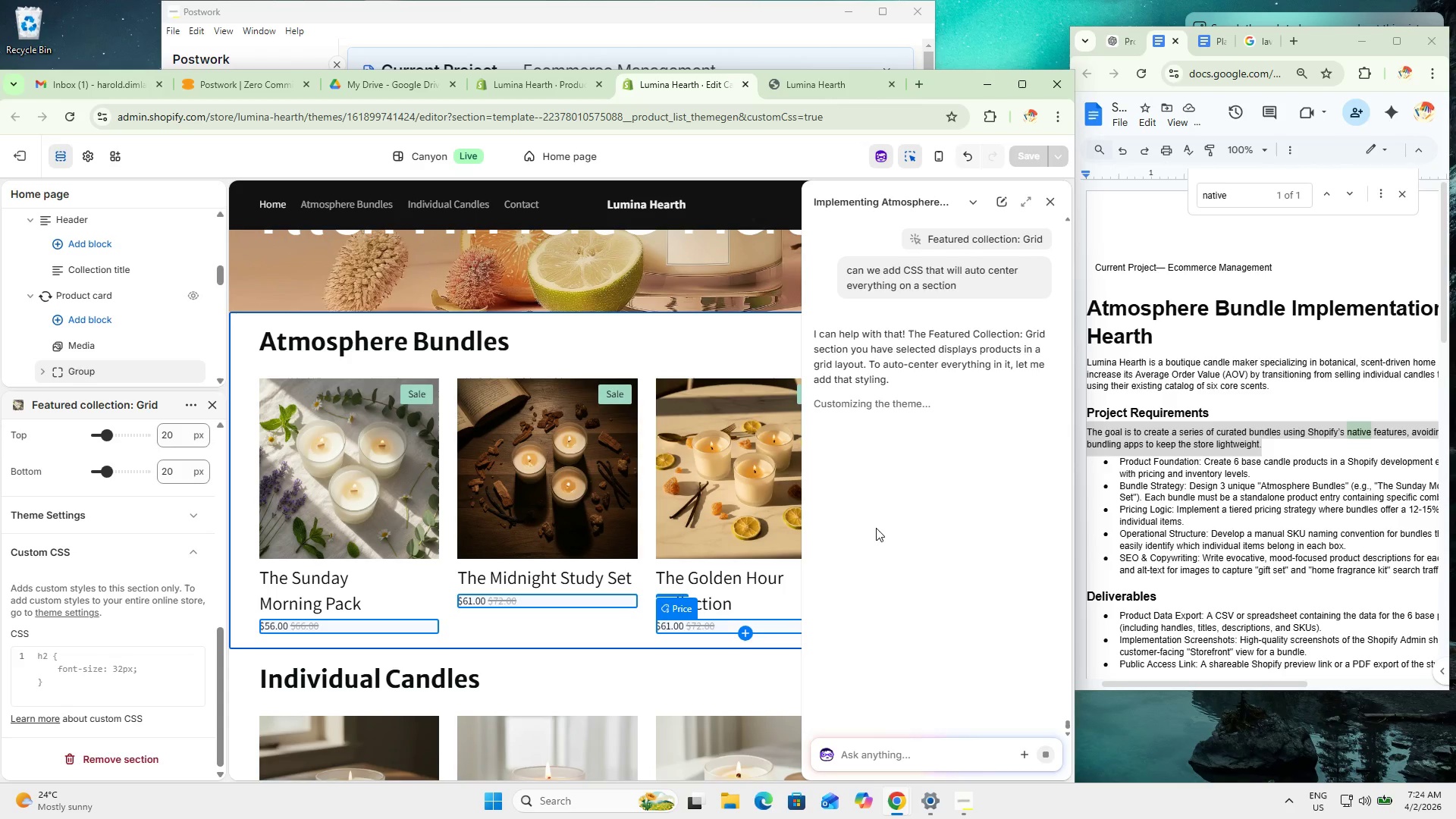 
wait(12.12)
 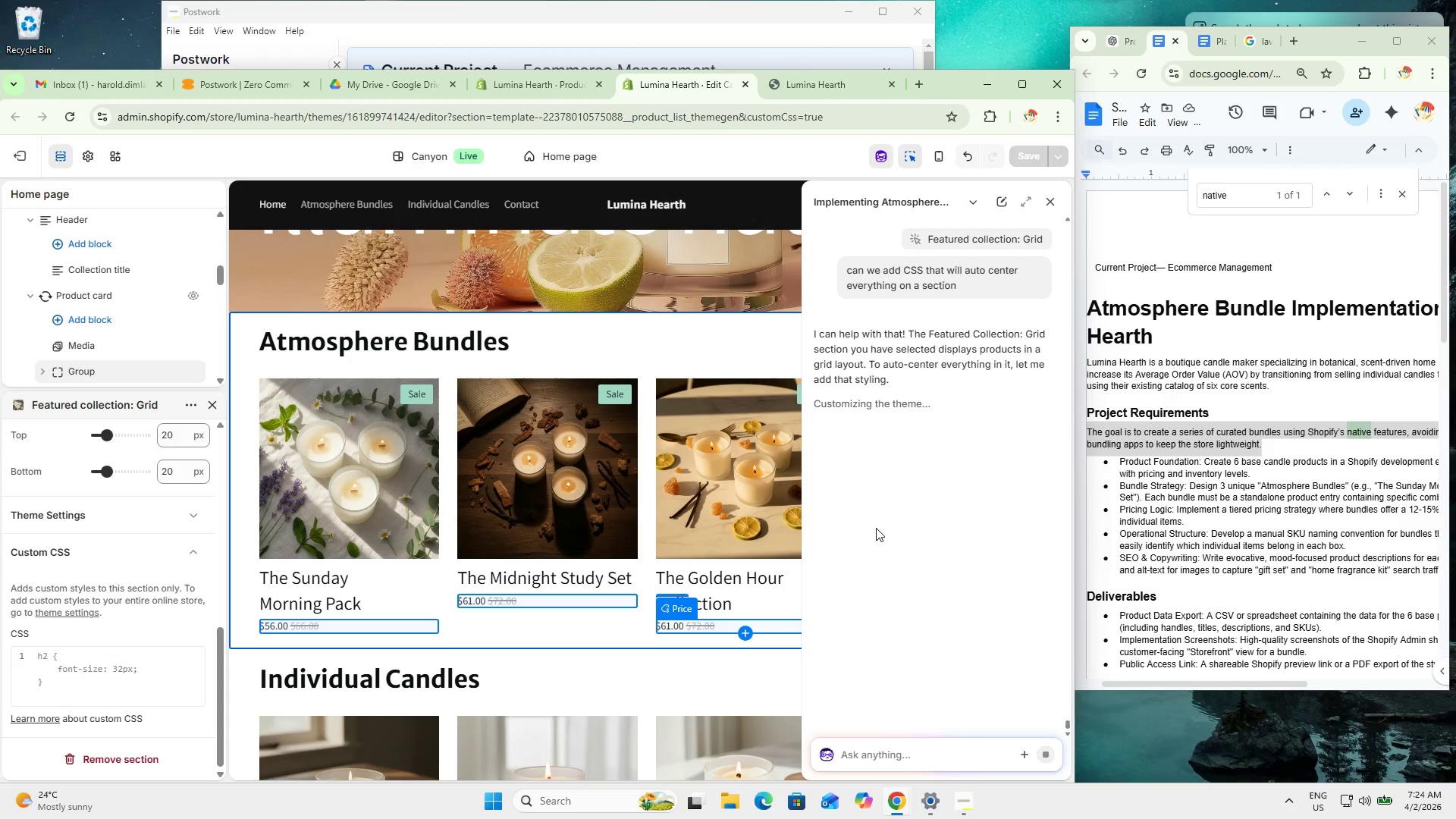 
scroll: coordinate [615, 686], scroll_direction: down, amount: 2.0
 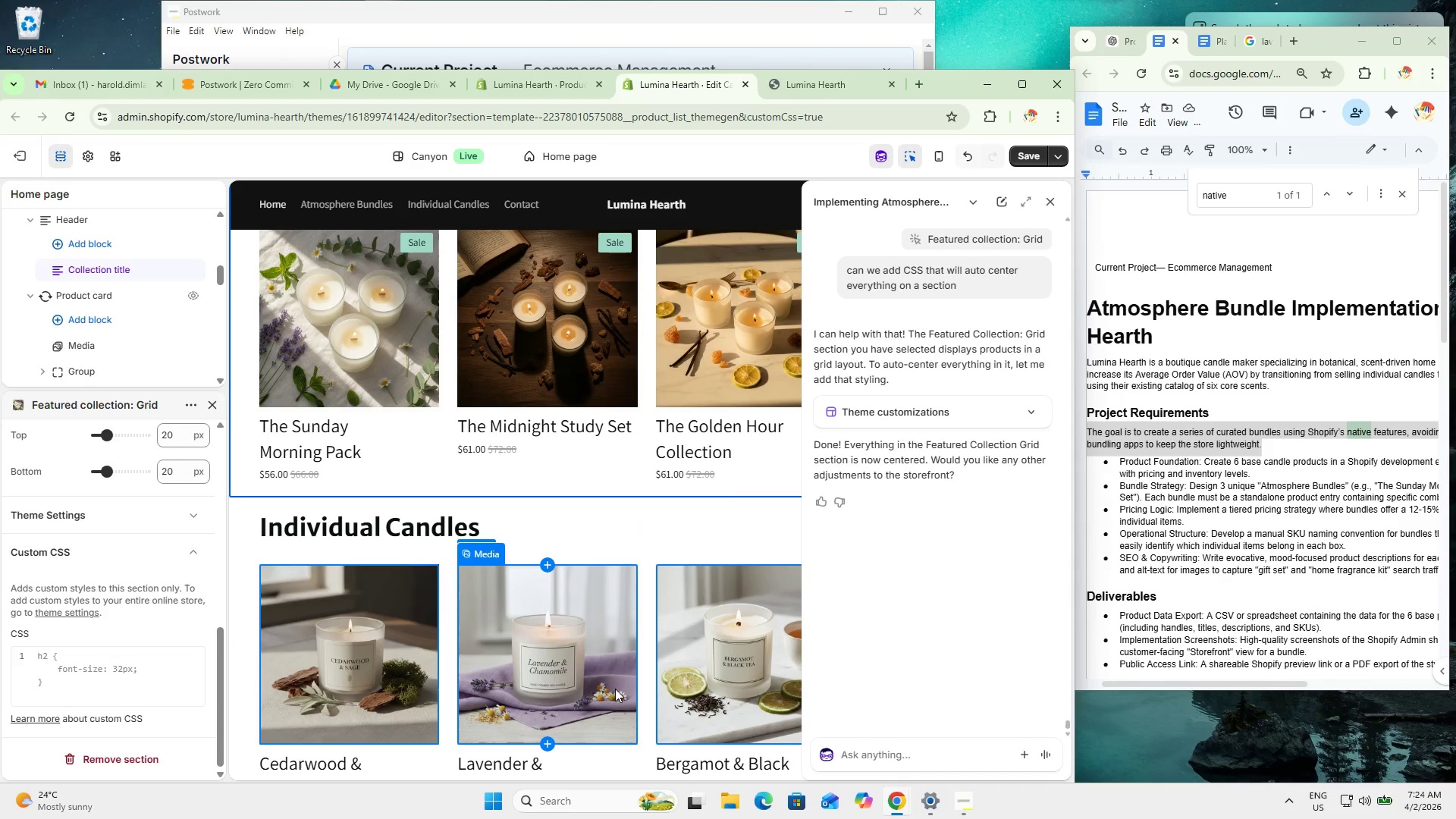 
scroll: coordinate [613, 689], scroll_direction: up, amount: 8.0
 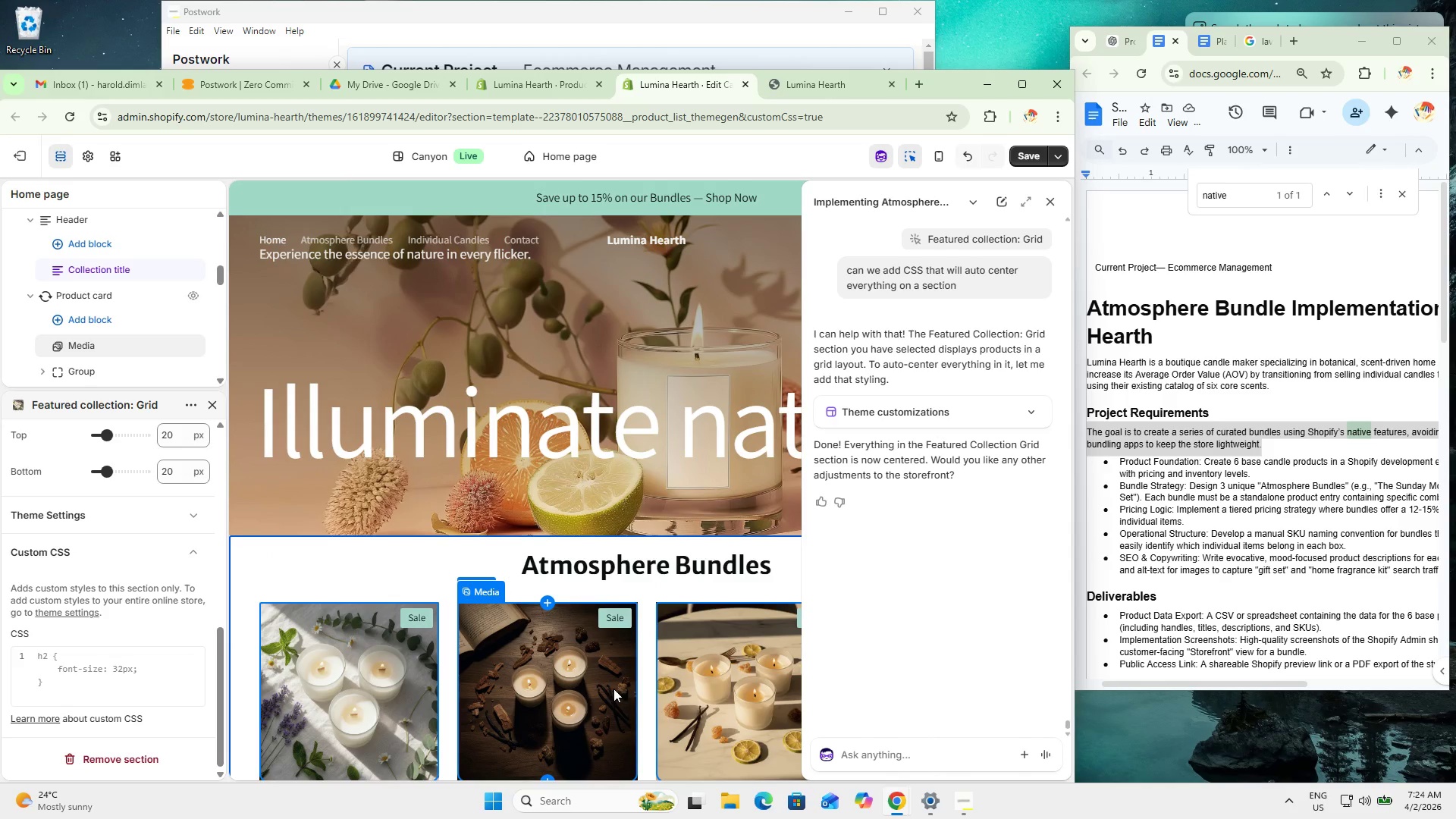 
scroll: coordinate [613, 695], scroll_direction: down, amount: 4.0
 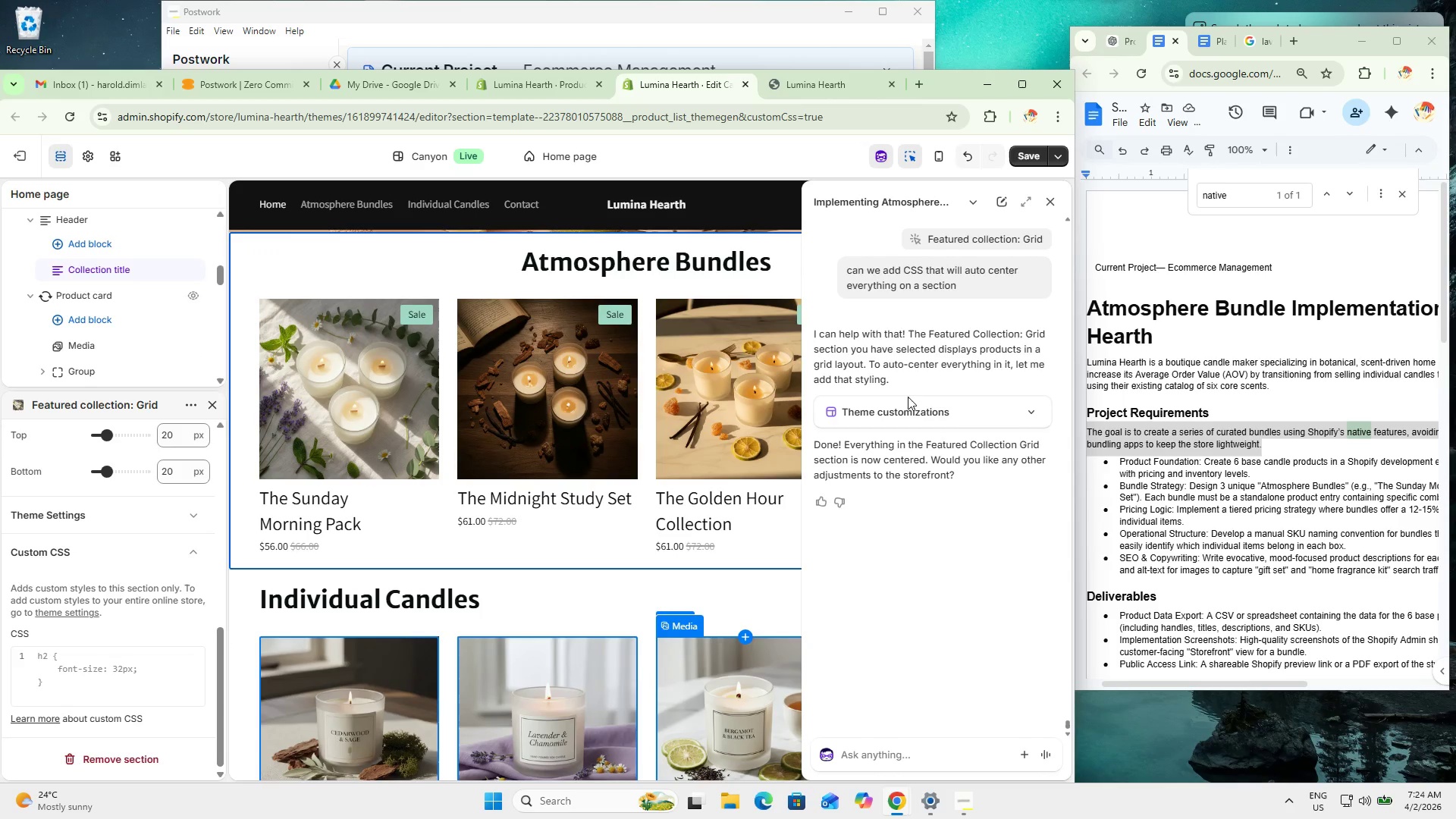 
left_click([952, 413])
 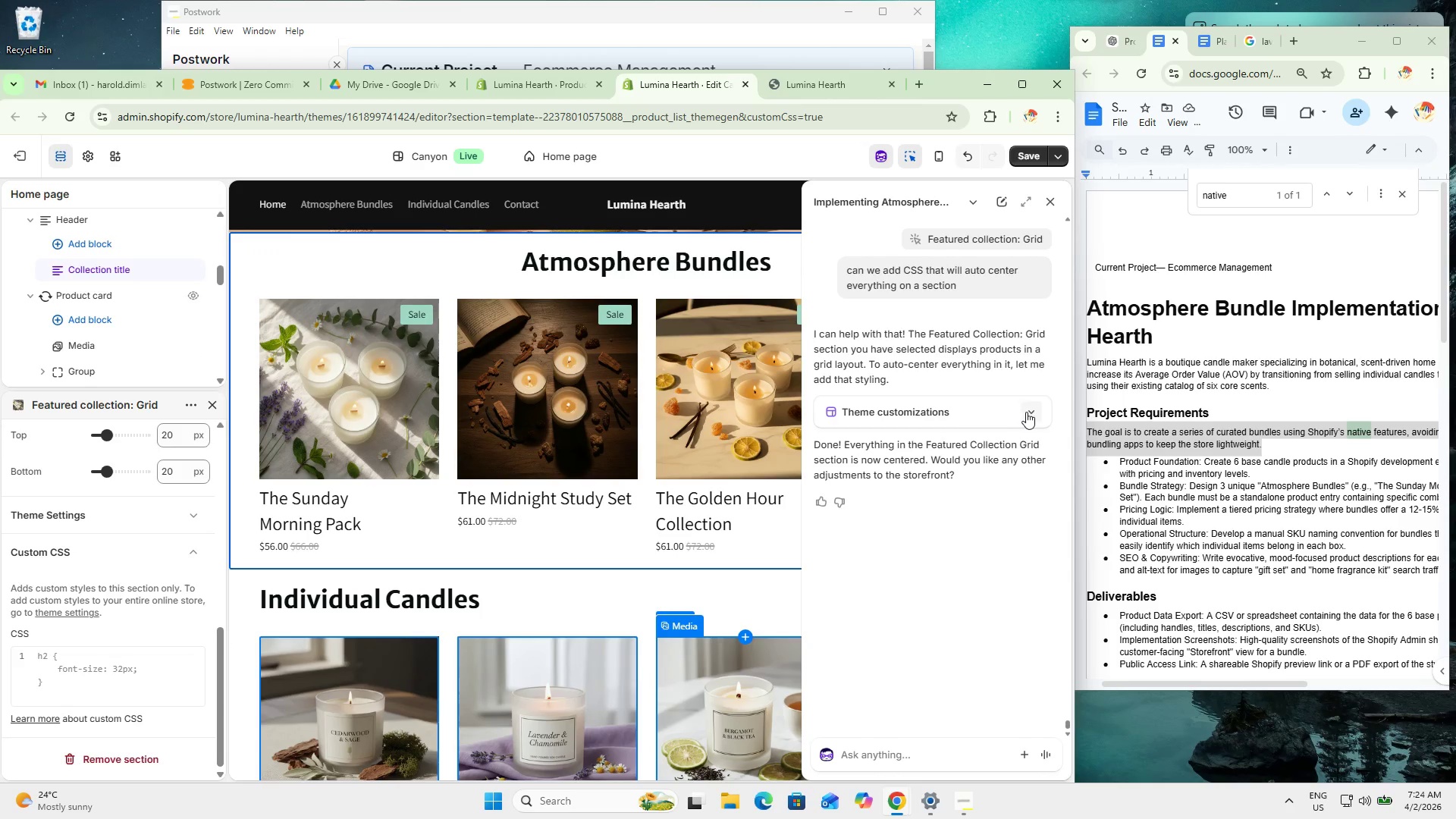 
left_click([1031, 412])
 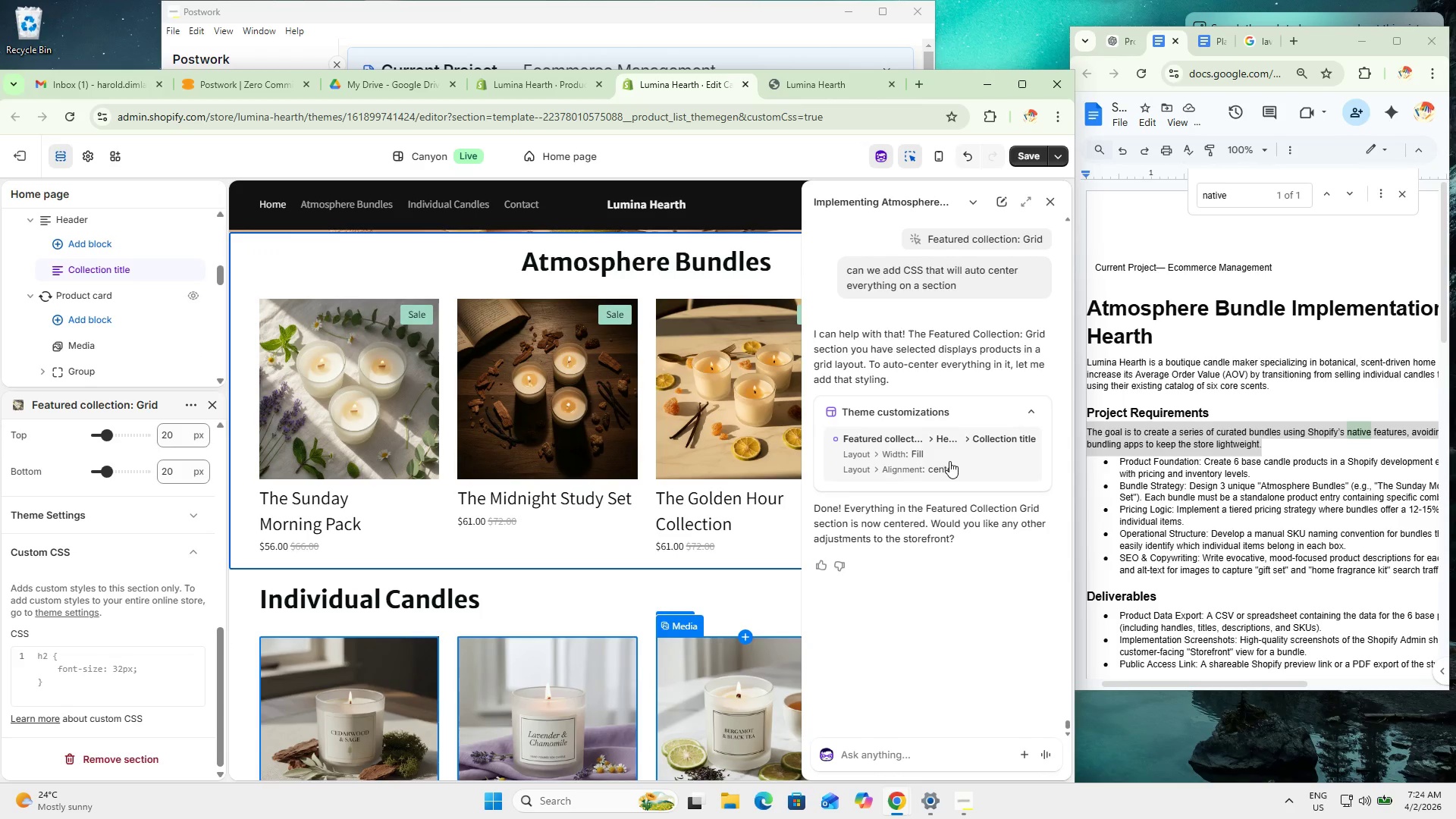 
left_click([962, 463])
 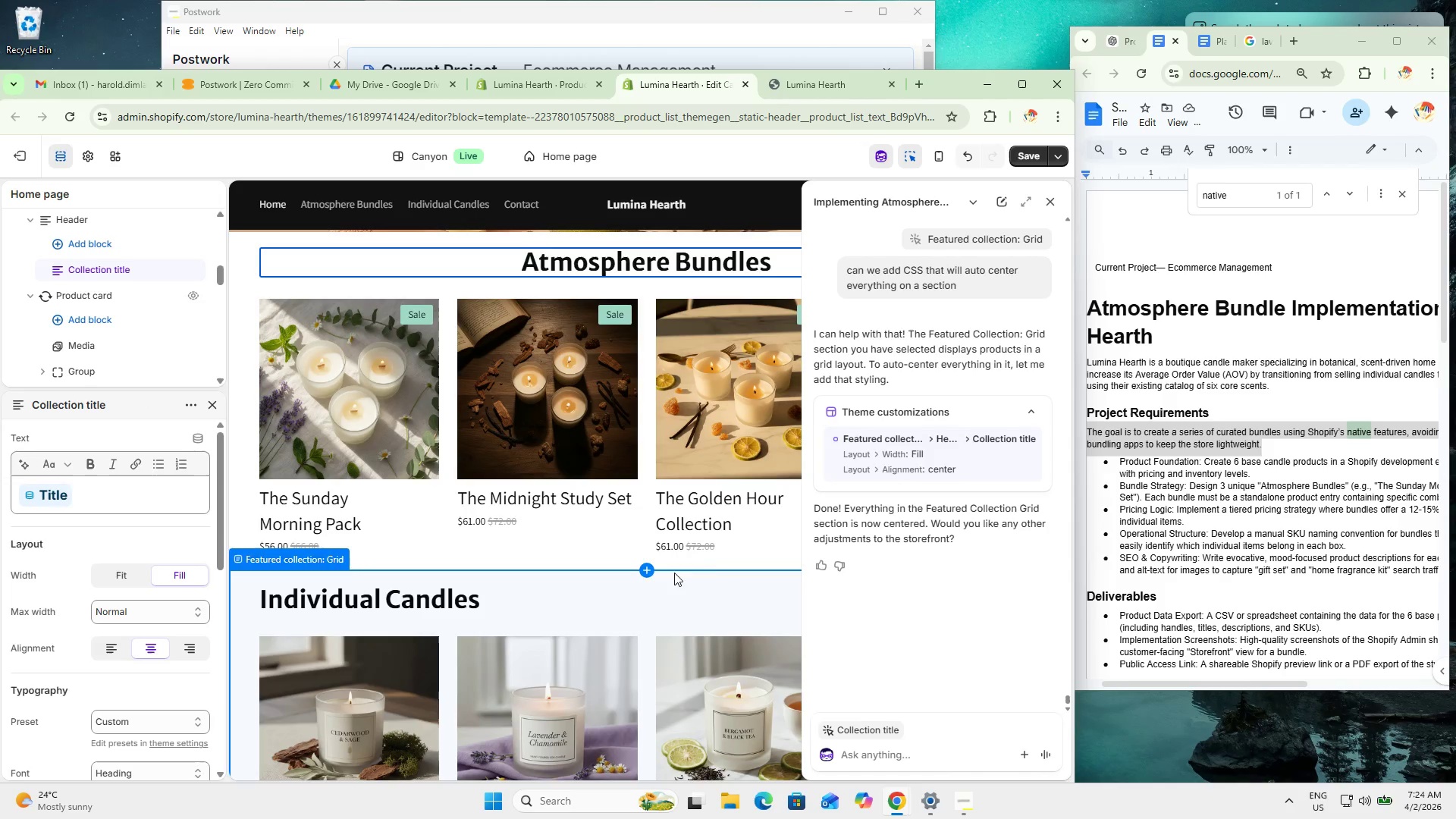 
left_click([507, 603])
 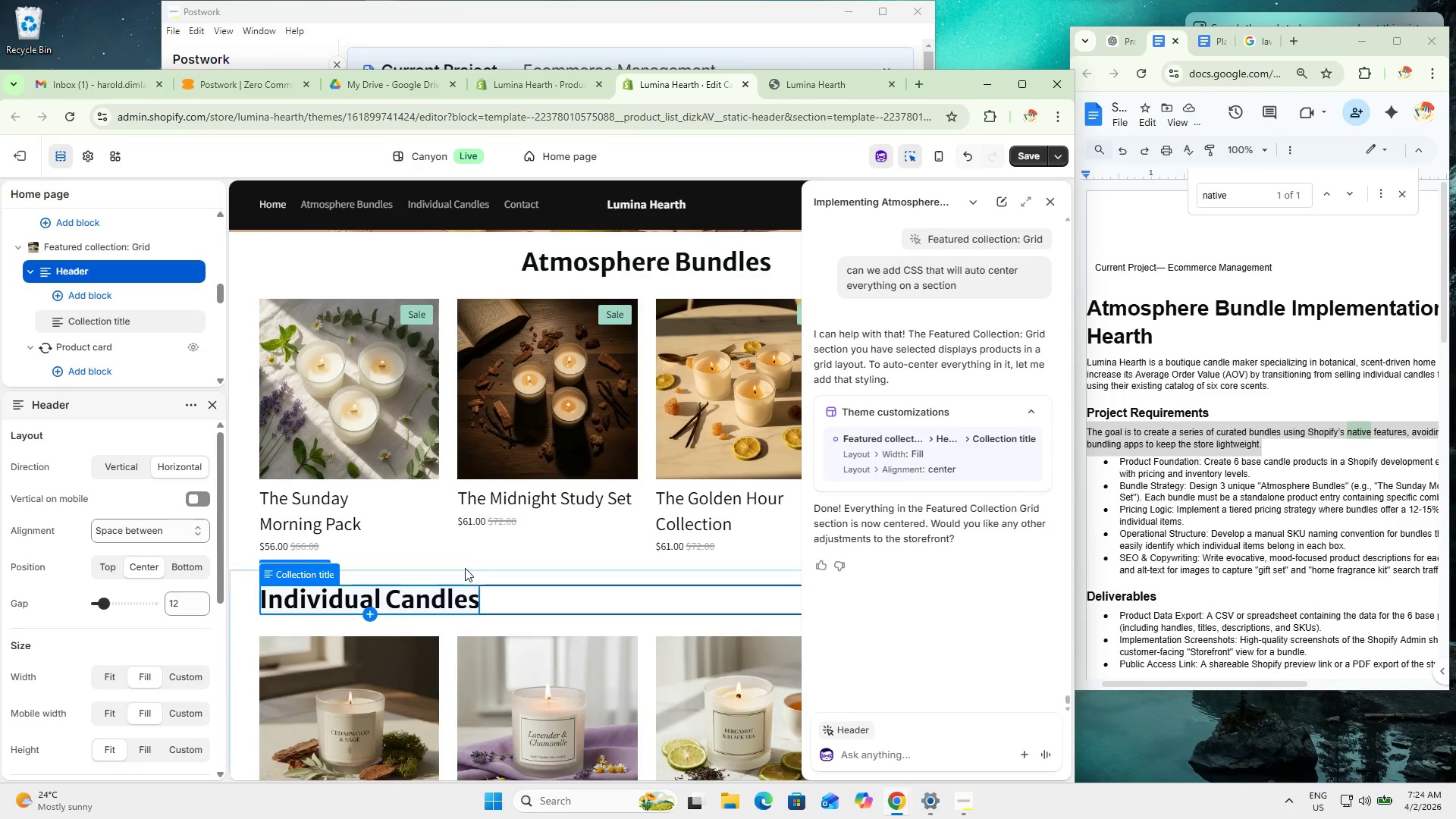 
left_click([463, 576])
 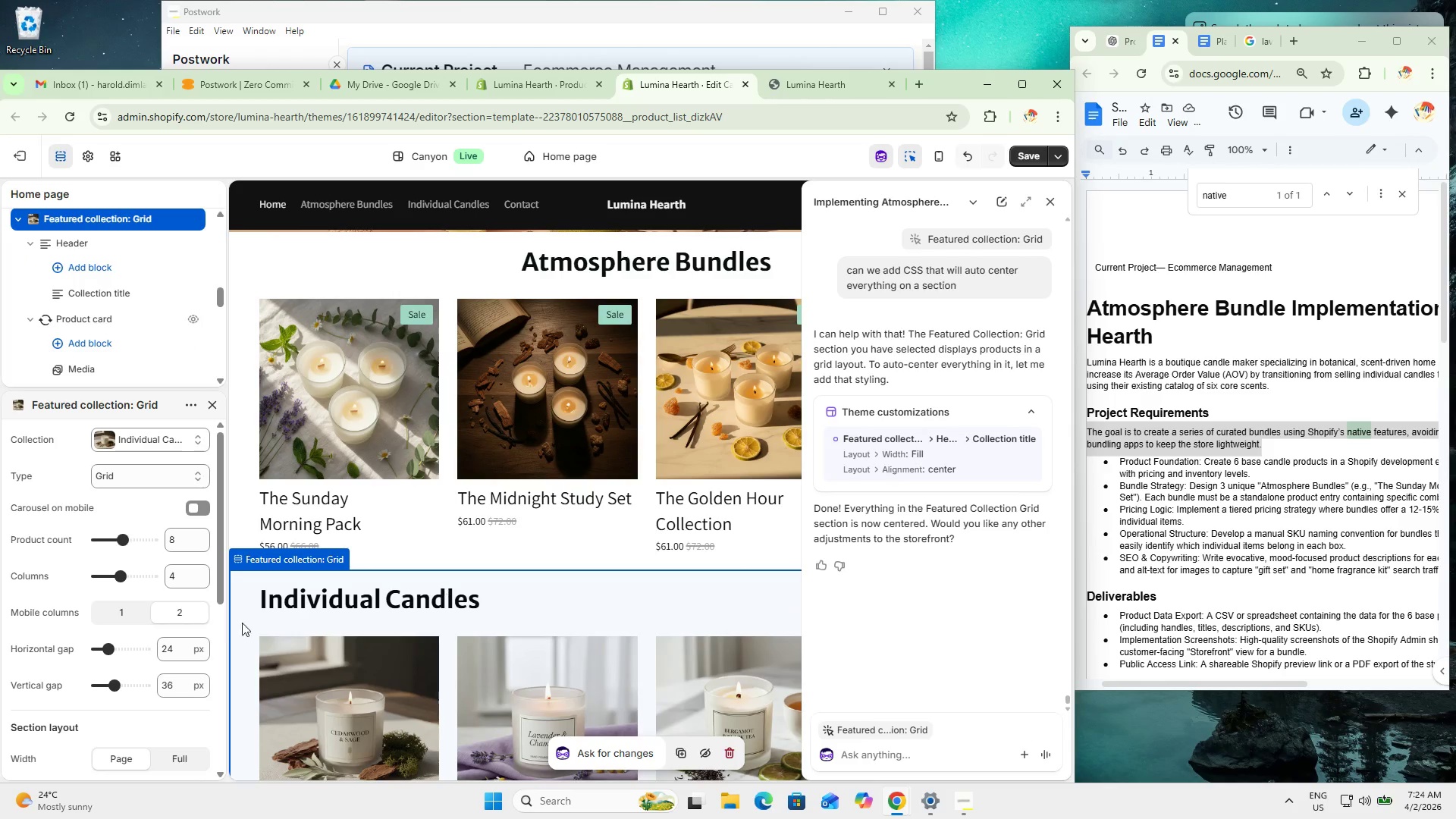 
scroll: coordinate [165, 666], scroll_direction: down, amount: 9.0
 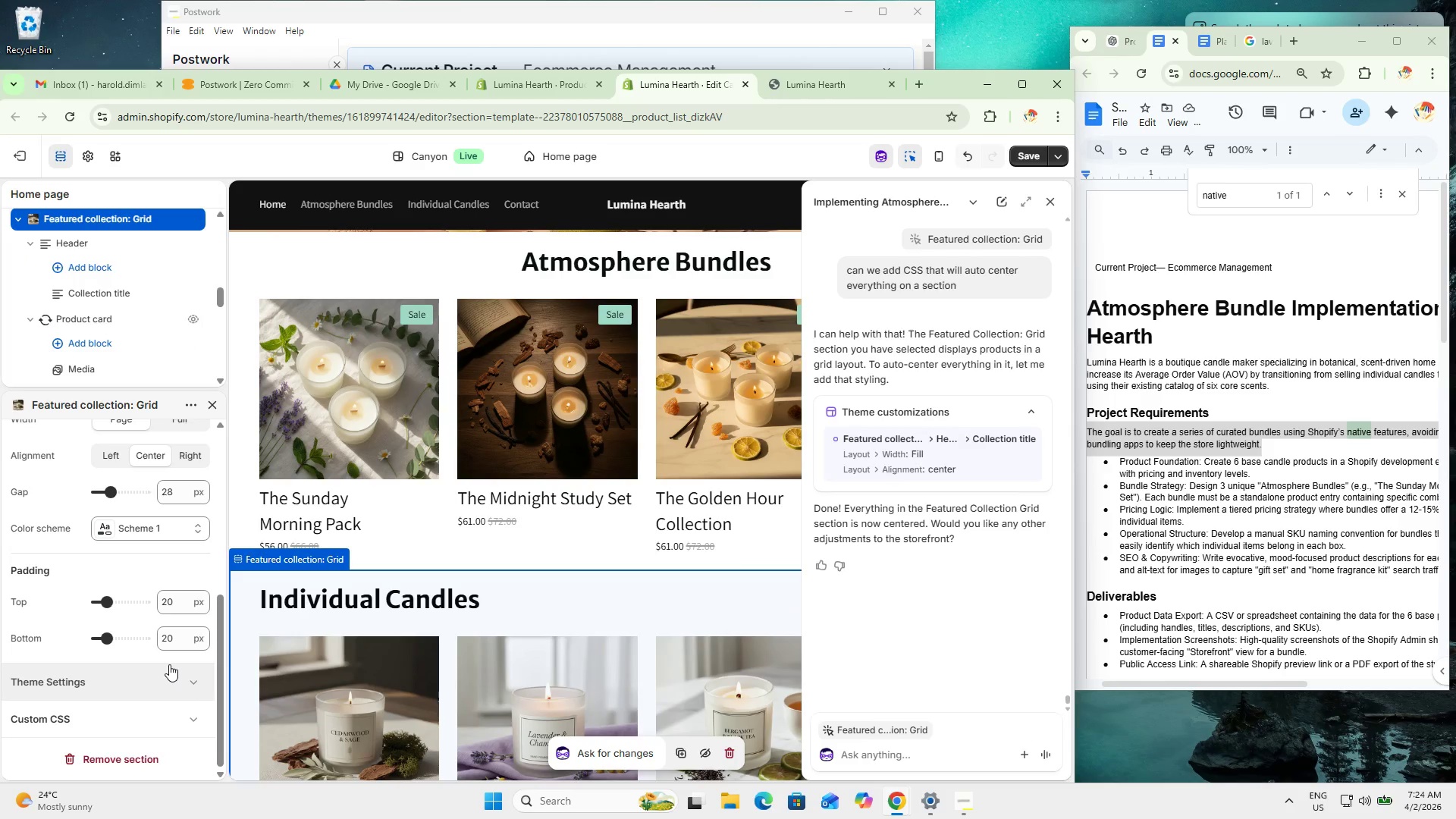 
scroll: coordinate [169, 659], scroll_direction: up, amount: 9.0
 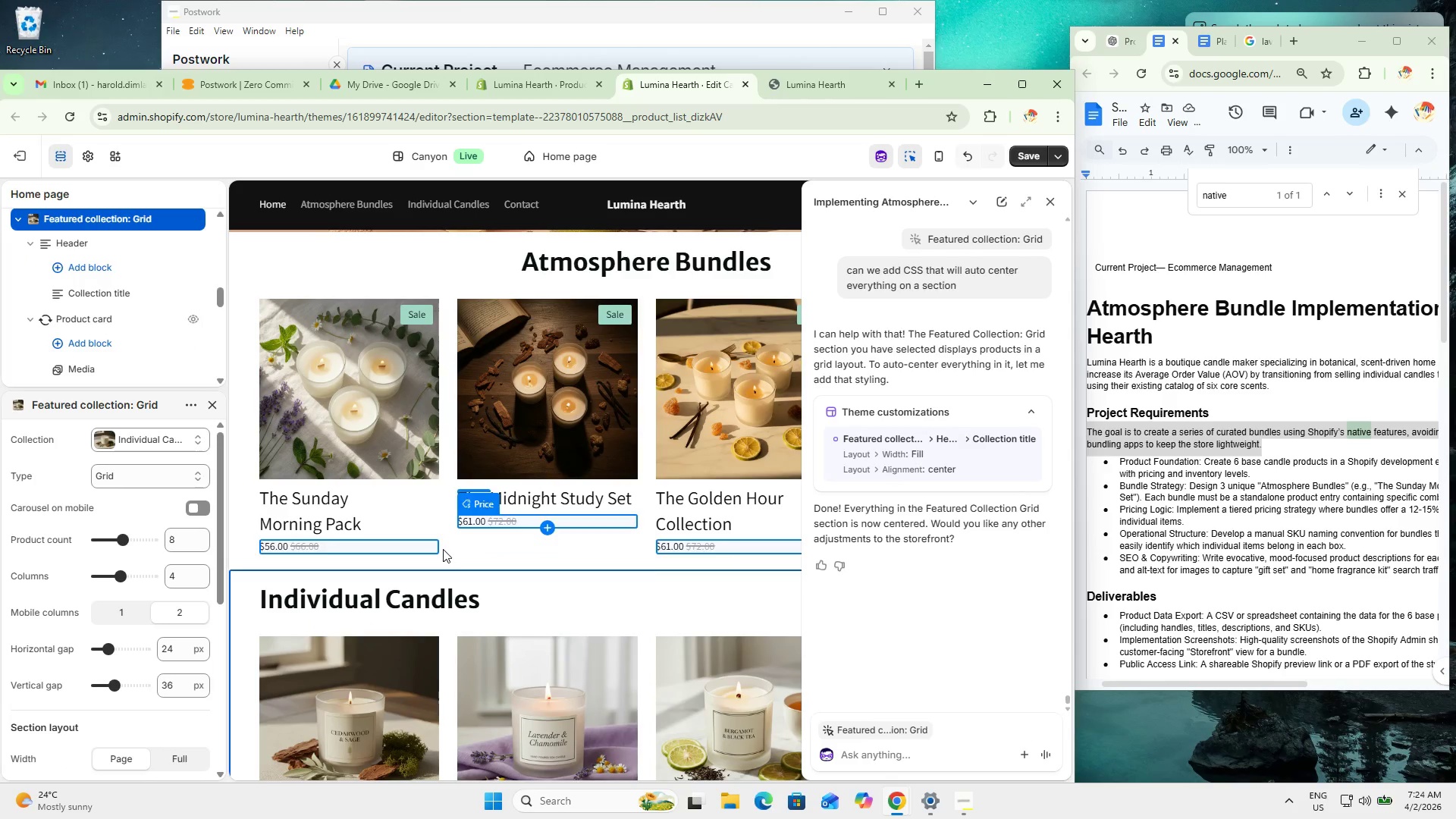 
left_click([442, 562])
 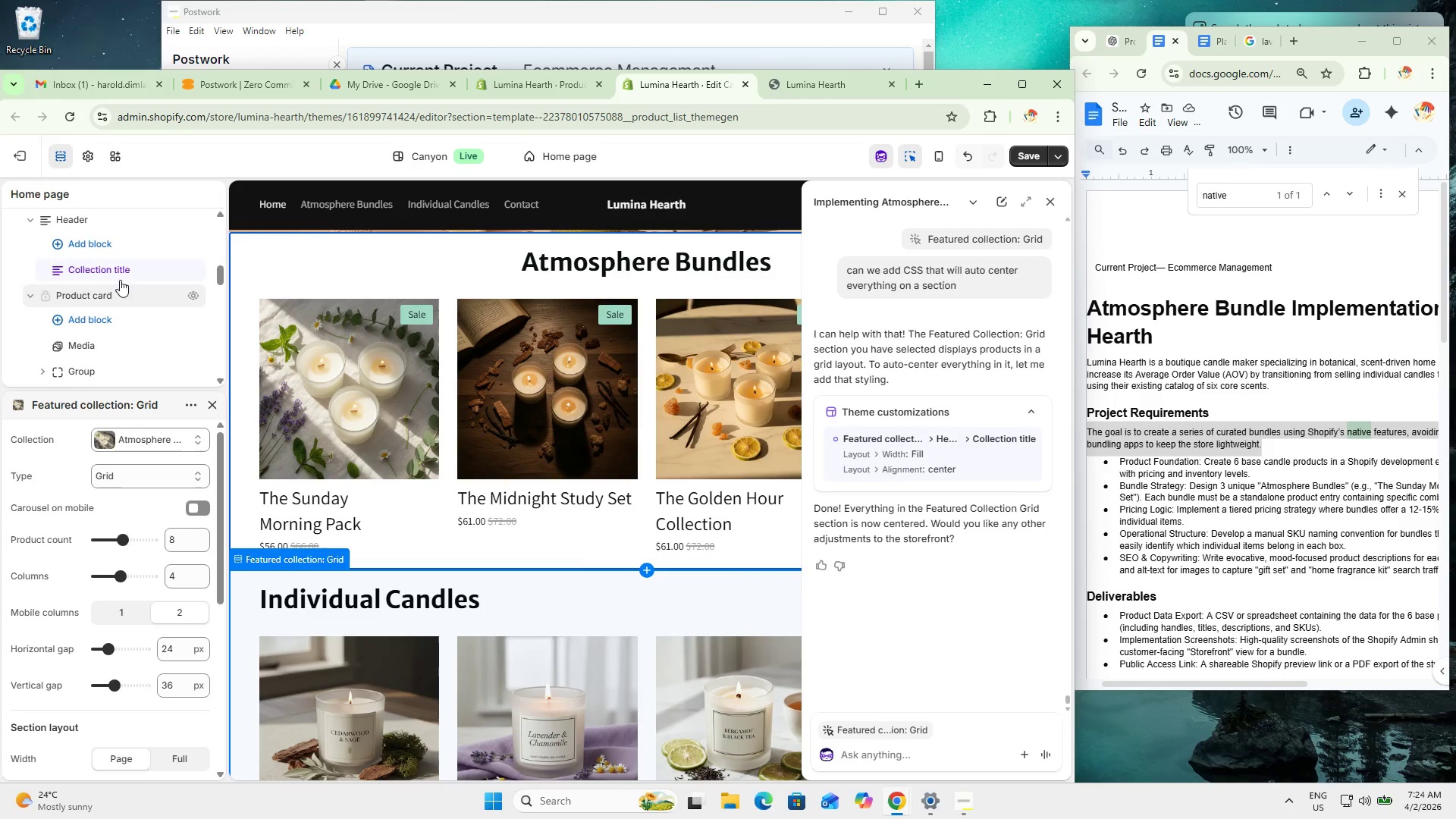 
left_click([110, 270])
 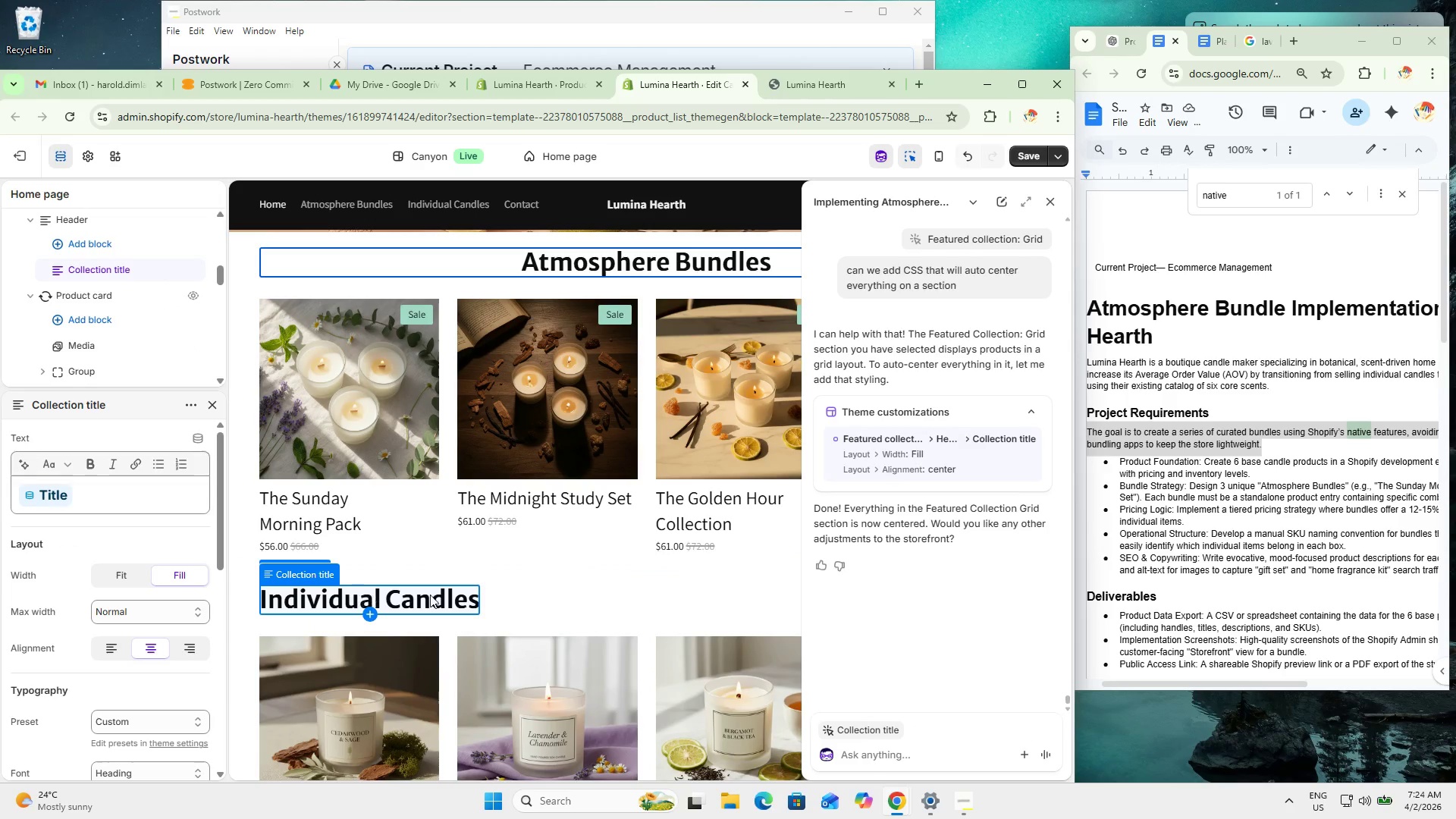 
left_click([567, 605])
 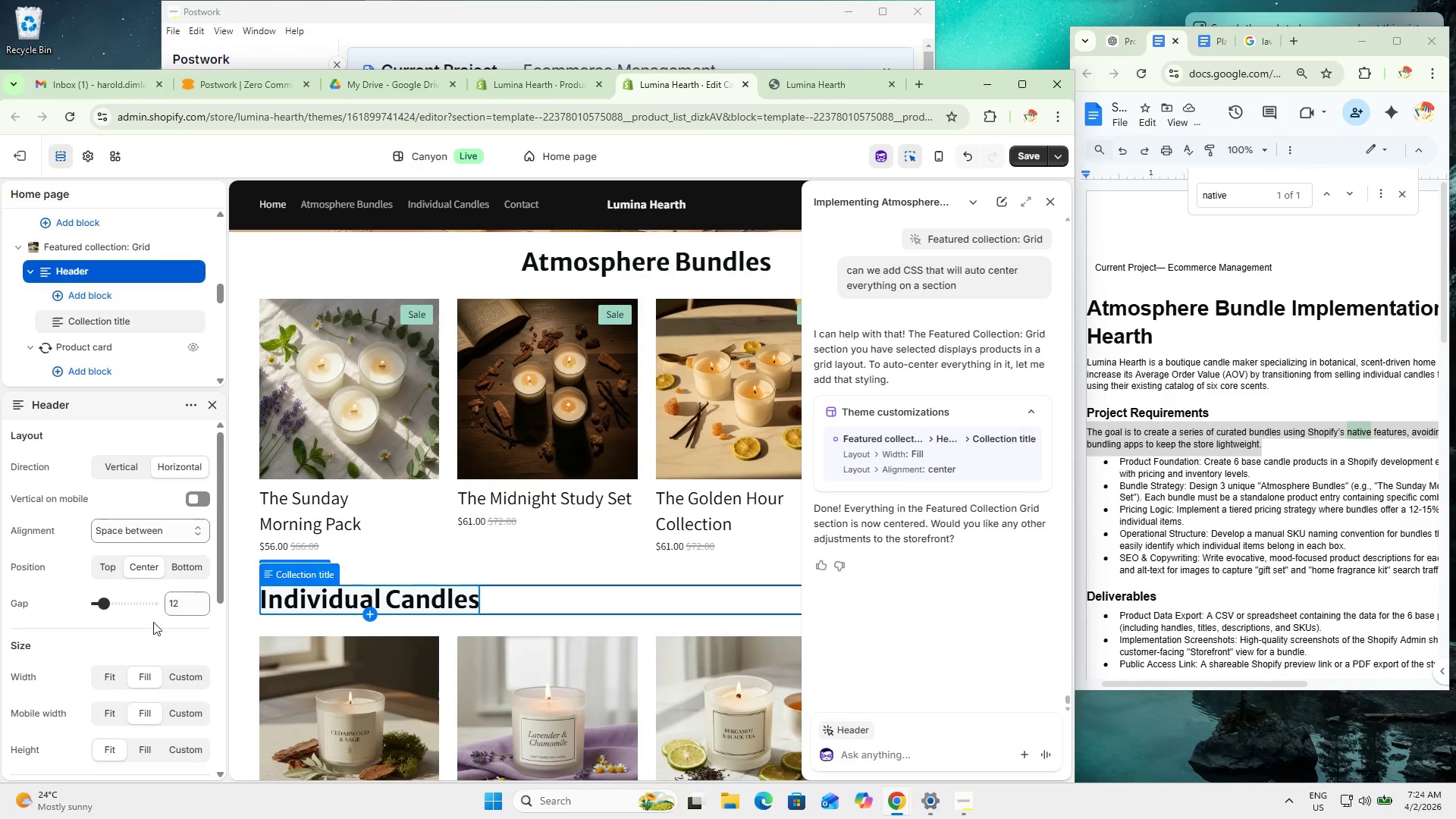 
scroll: coordinate [147, 629], scroll_direction: down, amount: 6.0
 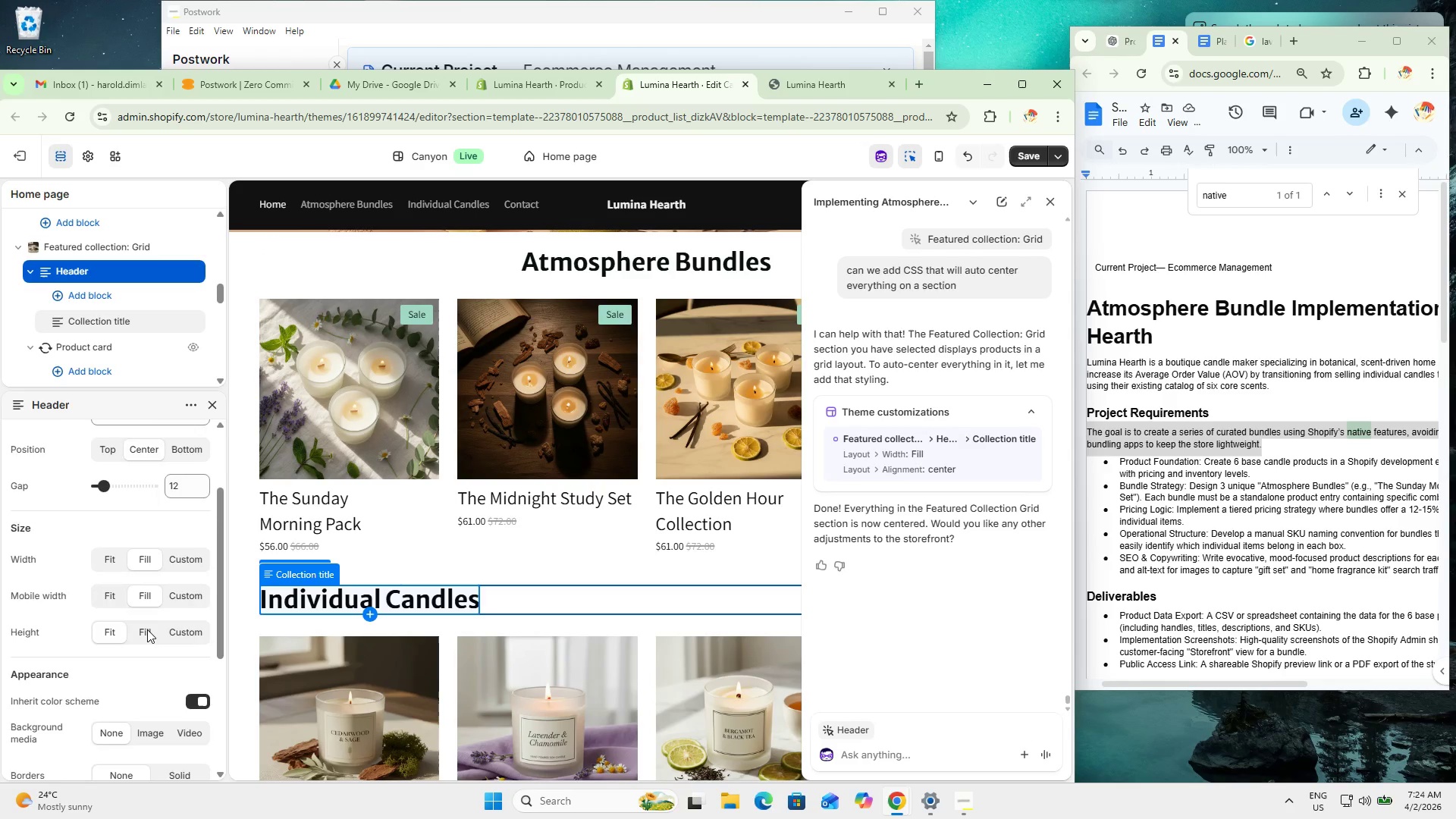 
scroll: coordinate [150, 629], scroll_direction: up, amount: 3.0
 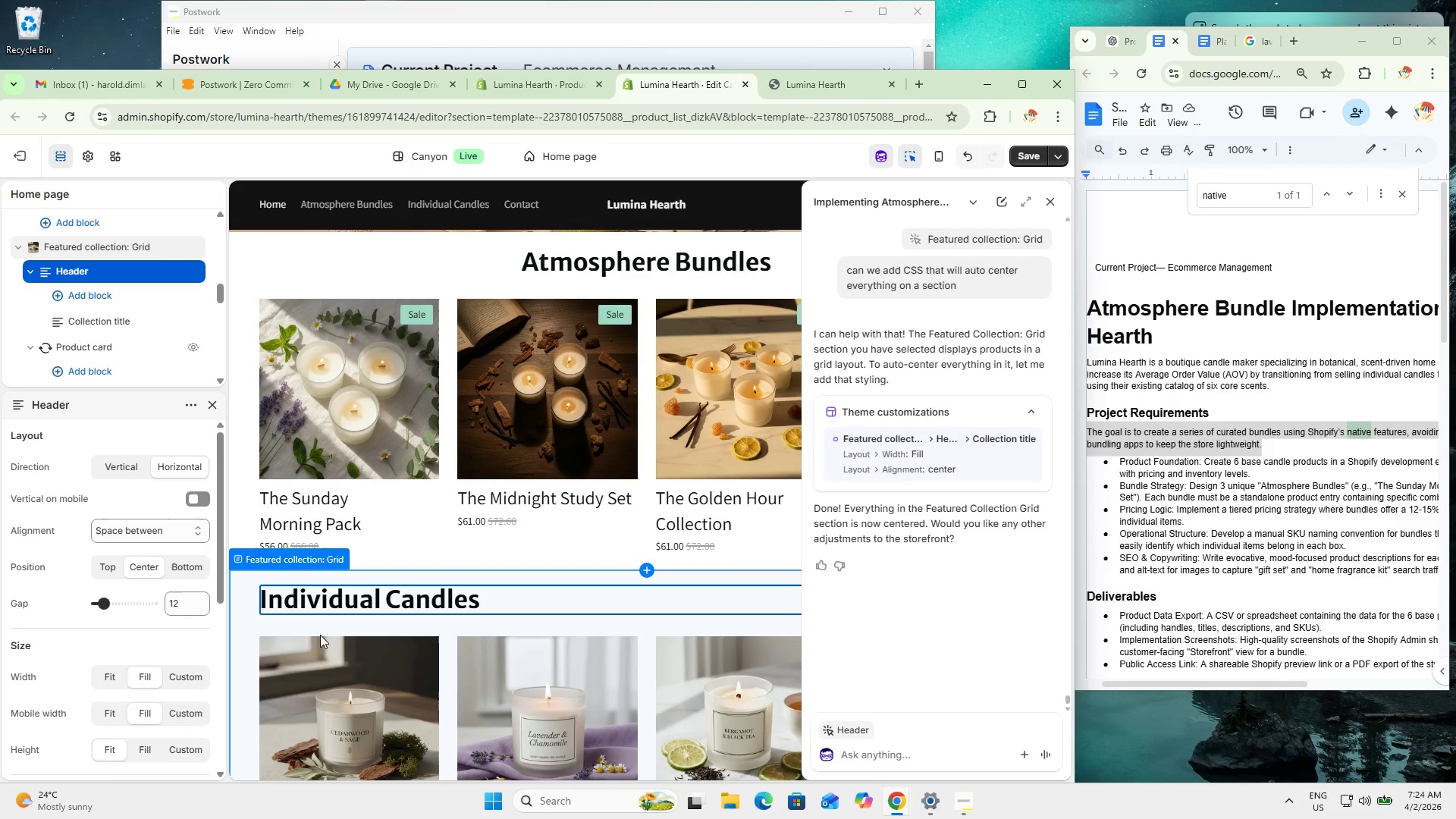 
left_click([246, 625])
 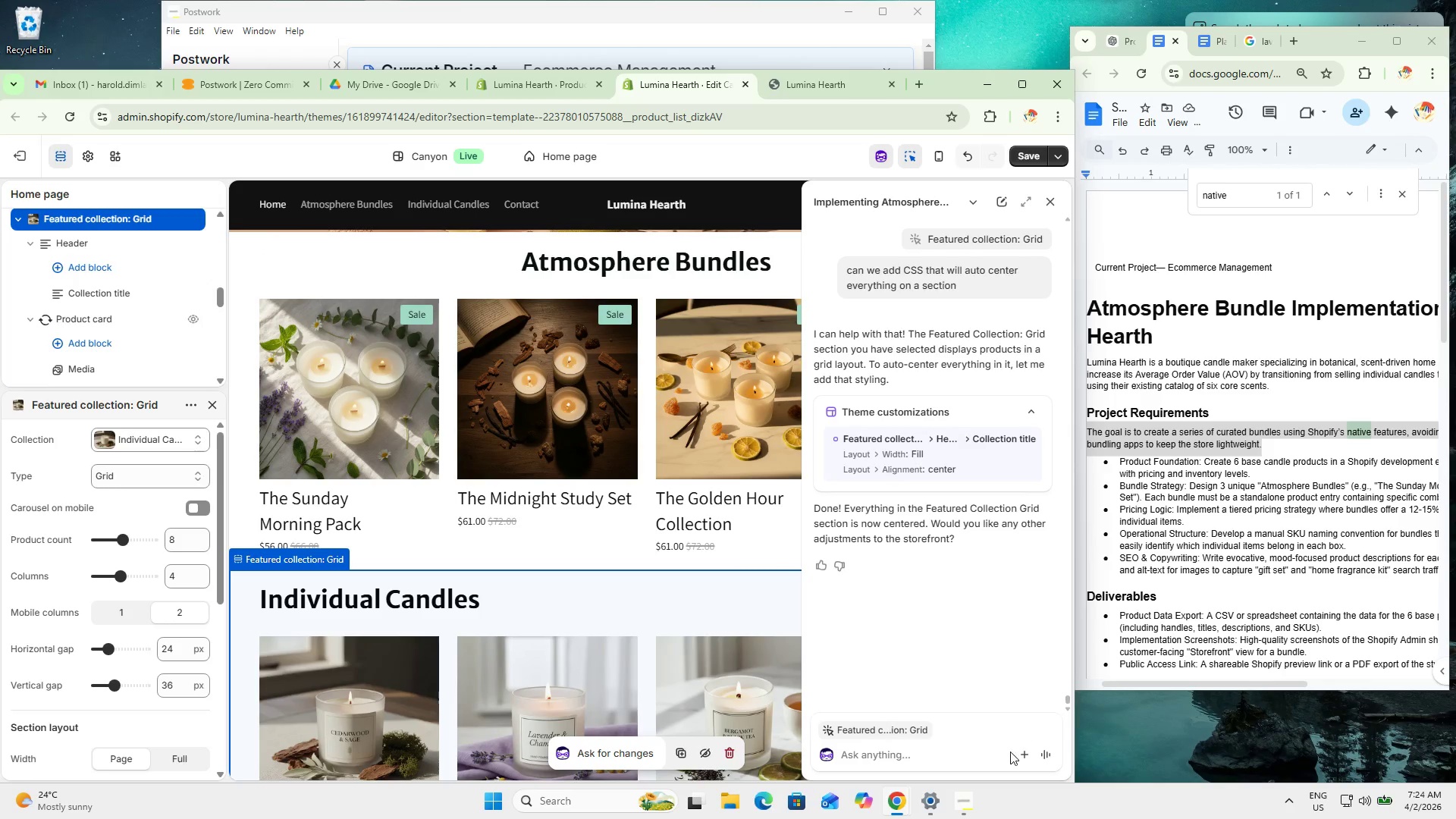 
scroll: coordinate [114, 654], scroll_direction: none, amount: 0.0
 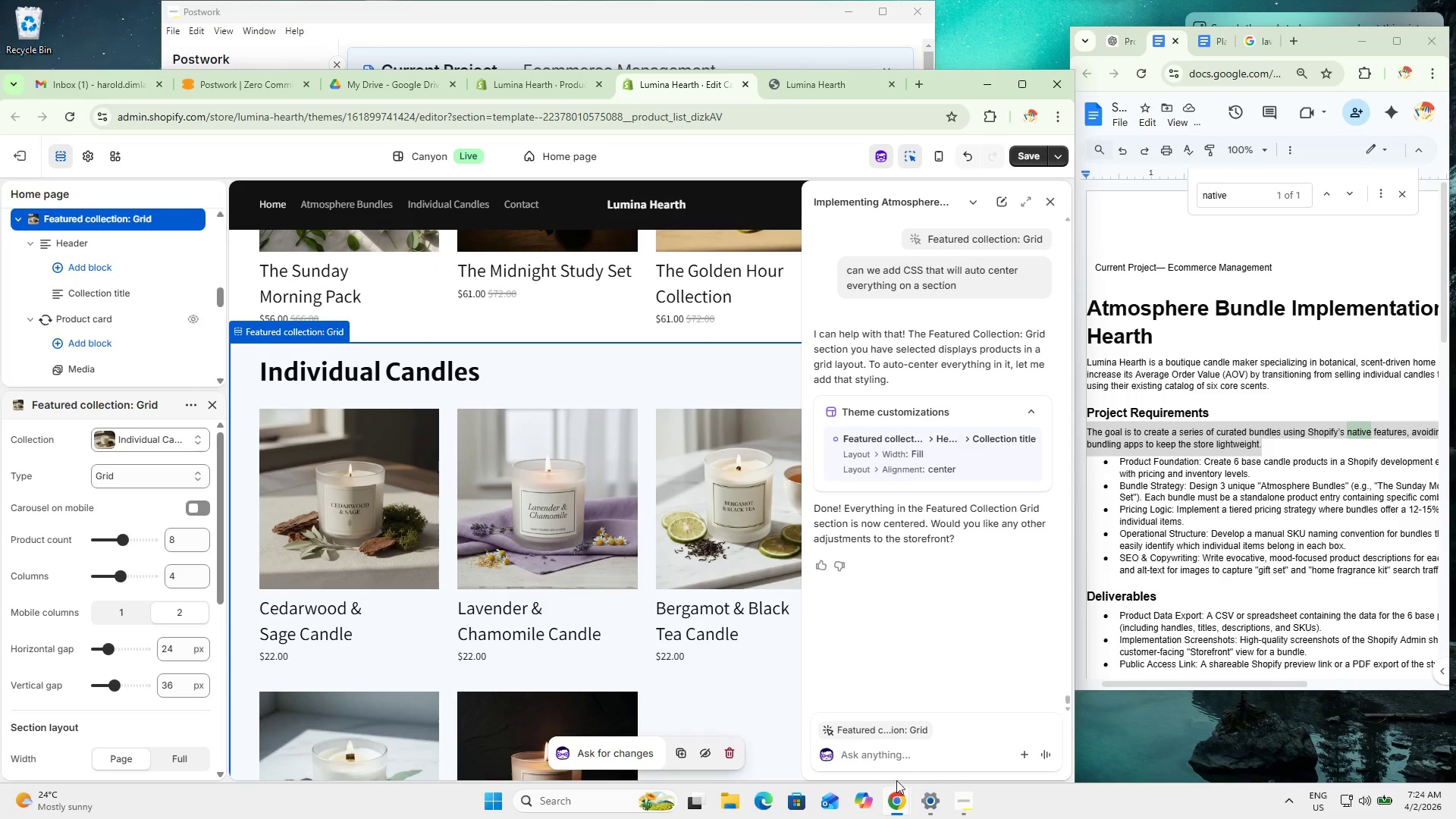 
left_click([907, 752])
 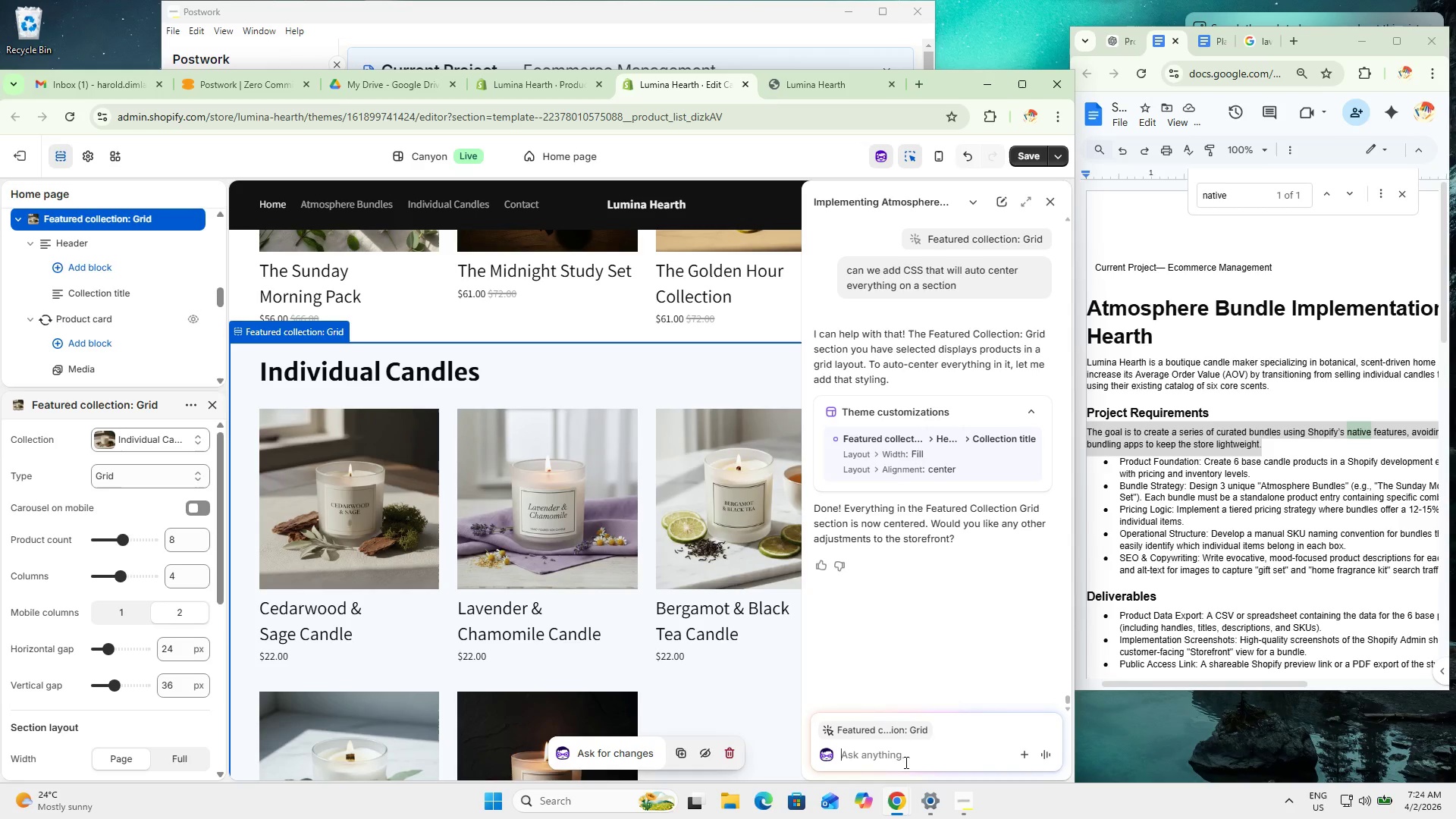 
type(same here )
 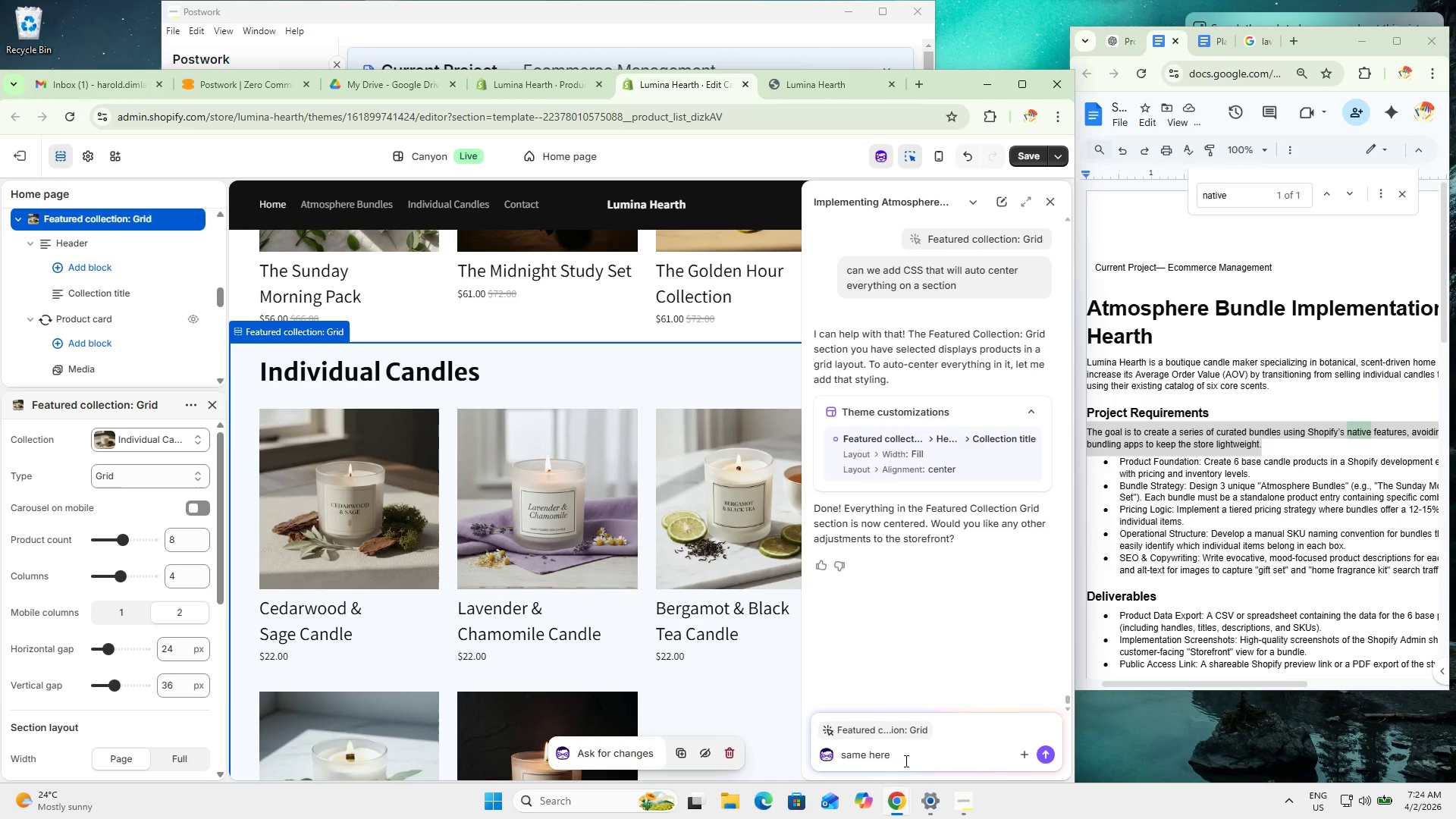 
scroll: coordinate [911, 563], scroll_direction: up, amount: 10.0
 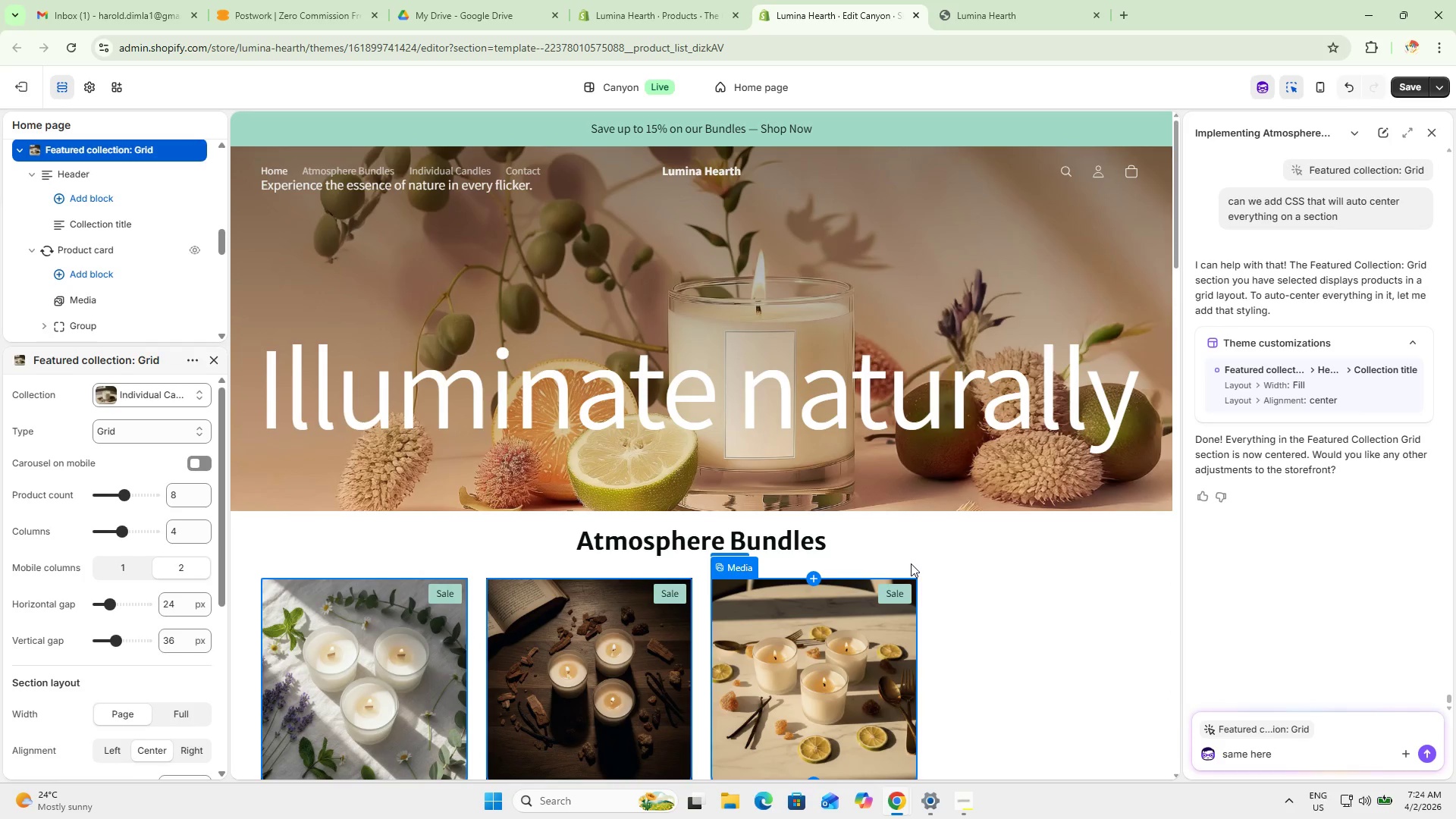 
scroll: coordinate [902, 566], scroll_direction: down, amount: 5.0
 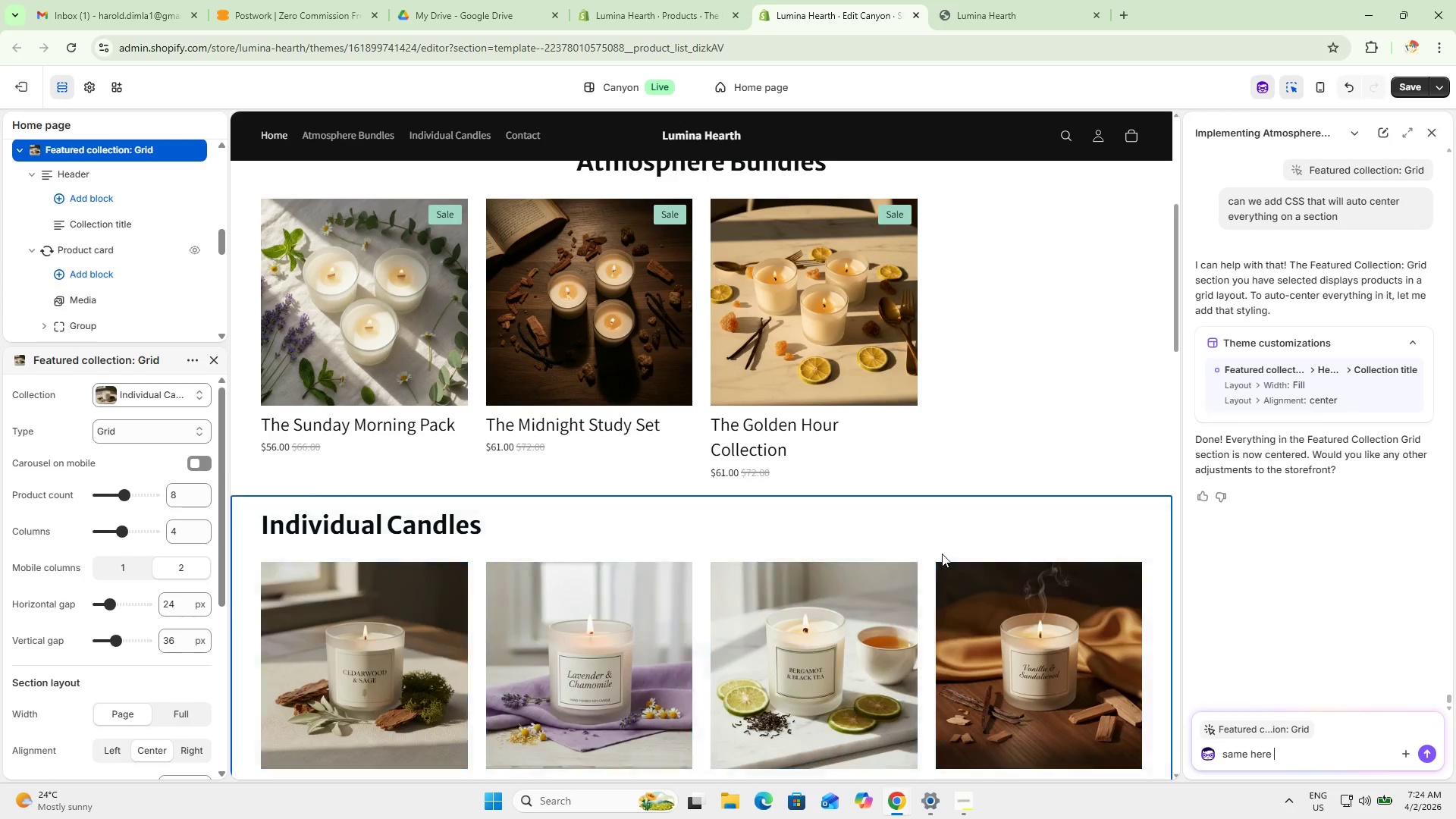 
scroll: coordinate [934, 564], scroll_direction: up, amount: 6.0
 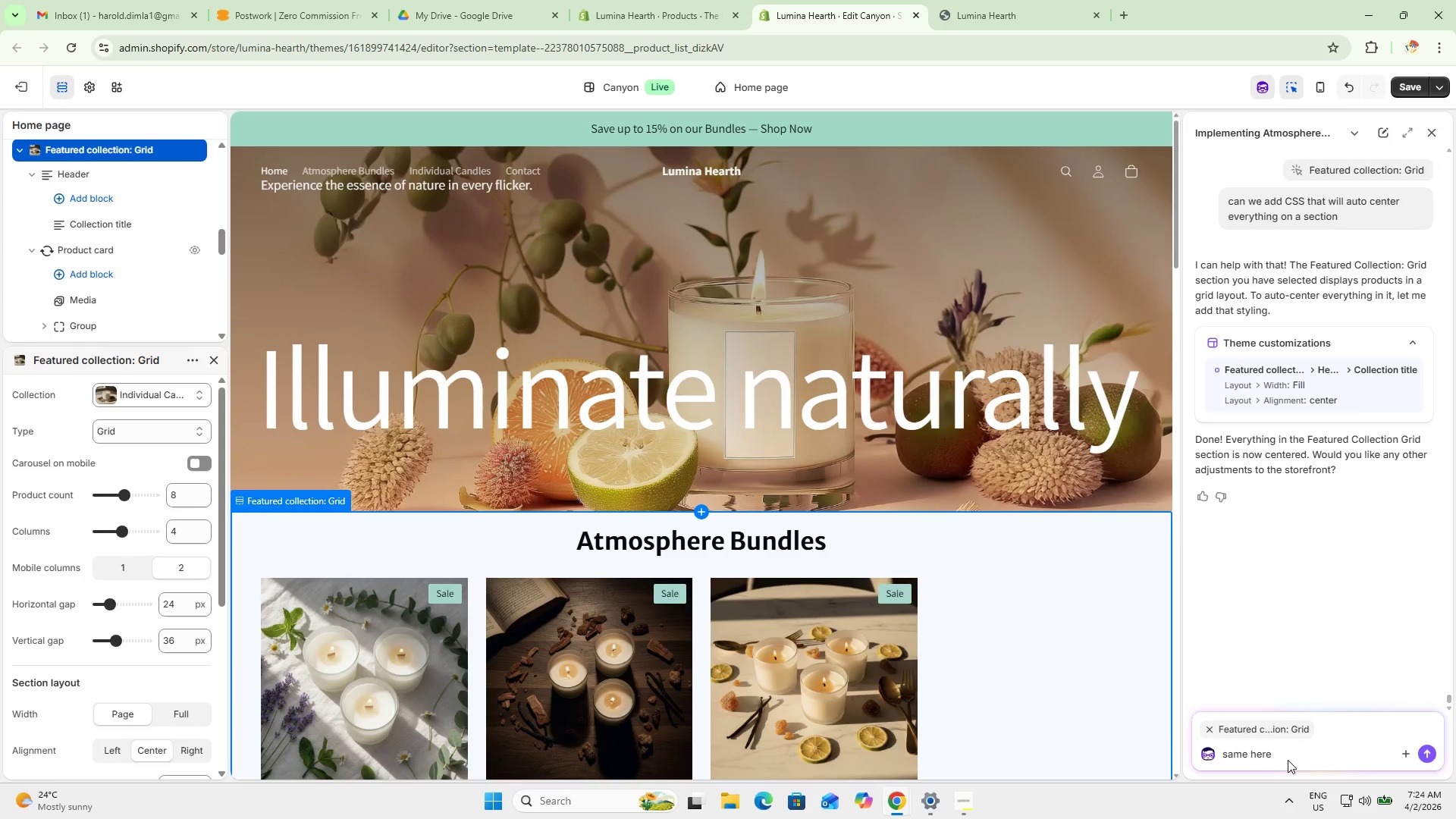 
left_click_drag(start_coordinate=[1291, 751], to_coordinate=[1193, 751])
 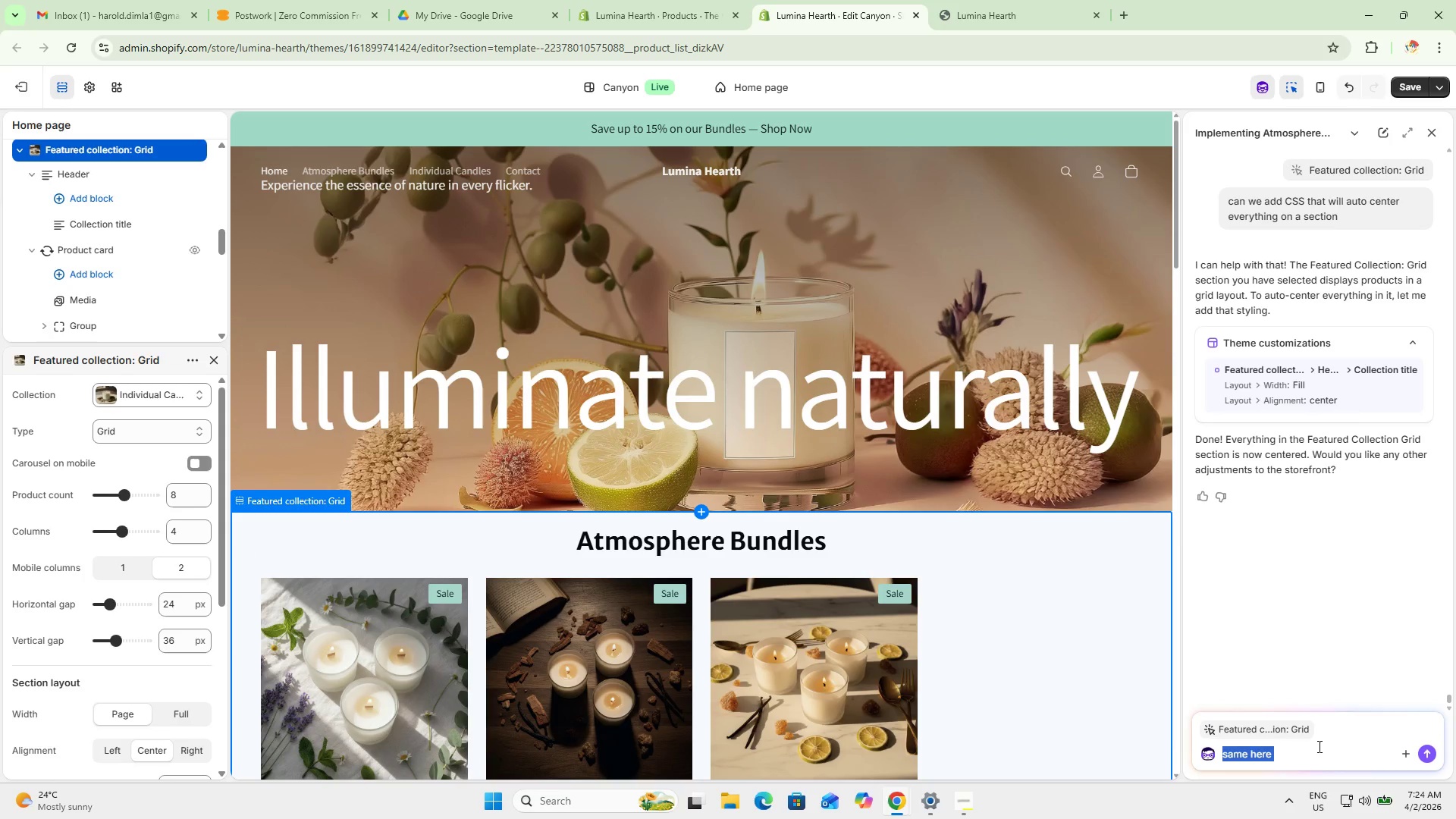 
type(i )
key(Backspace)
key(Backspace)
type(let's also auto center the products maybe send me the custom css)
 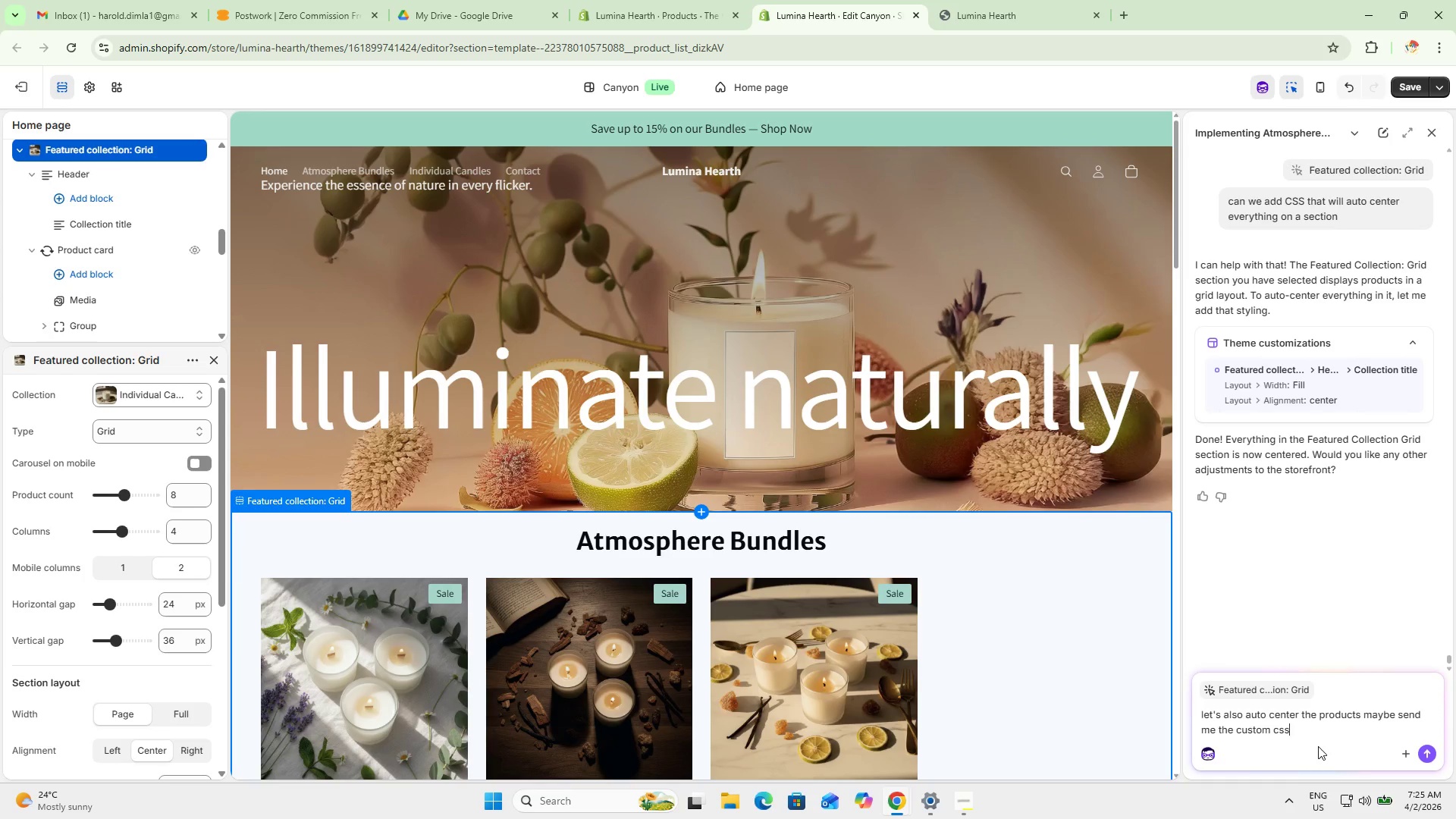 
key(Enter)
 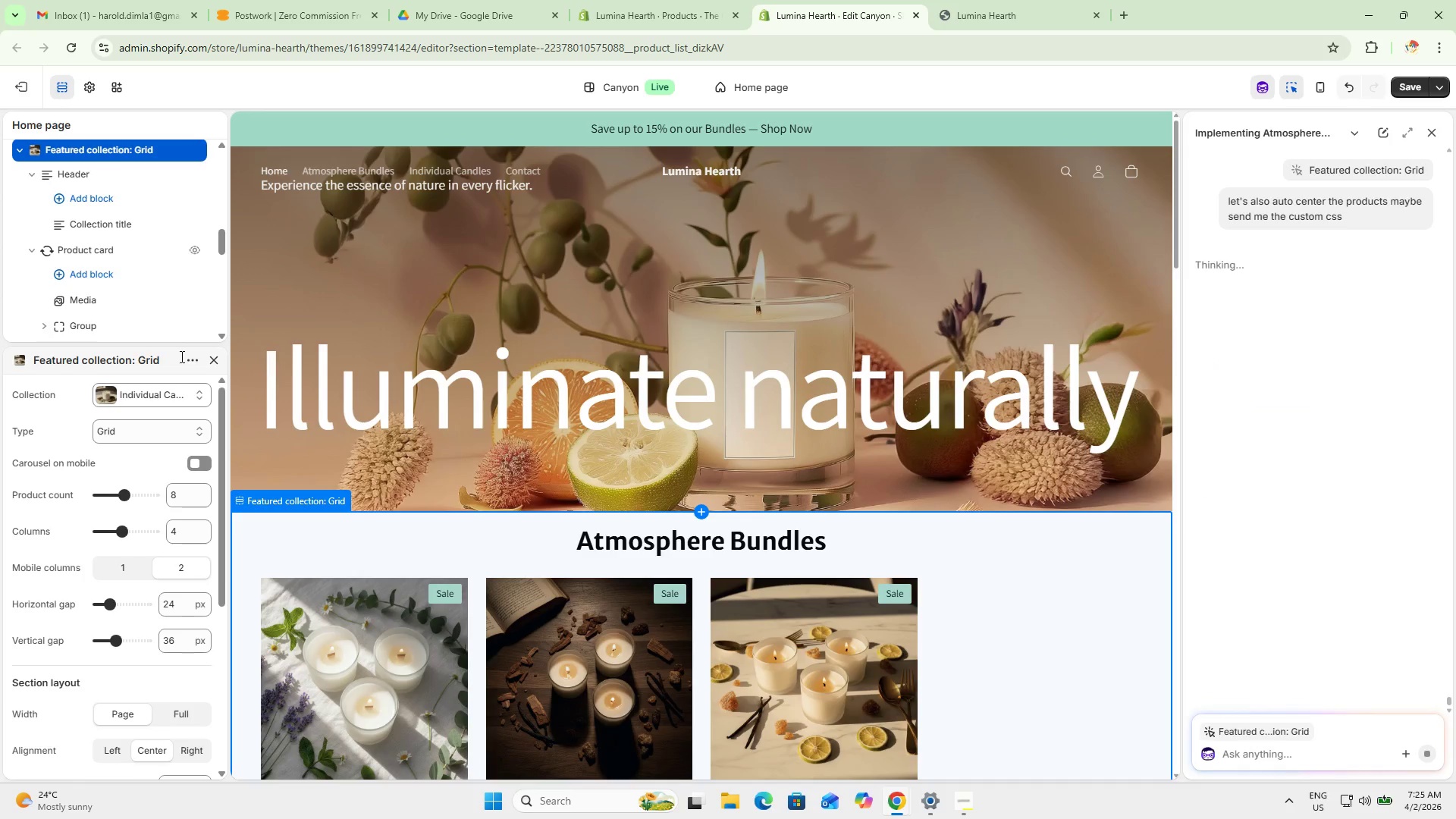 
left_click([189, 711])
 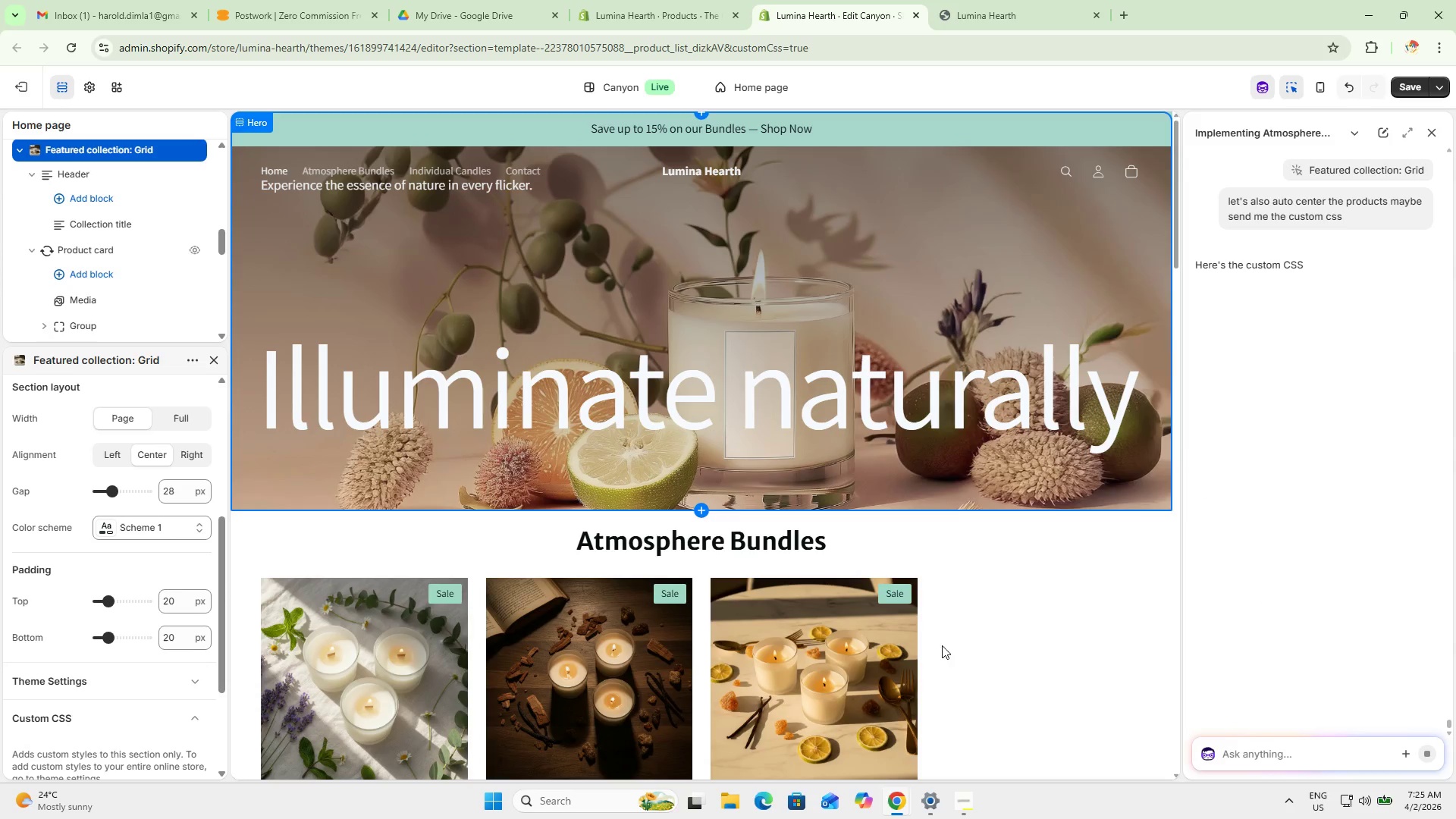 
scroll: coordinate [148, 682], scroll_direction: down, amount: 13.0
 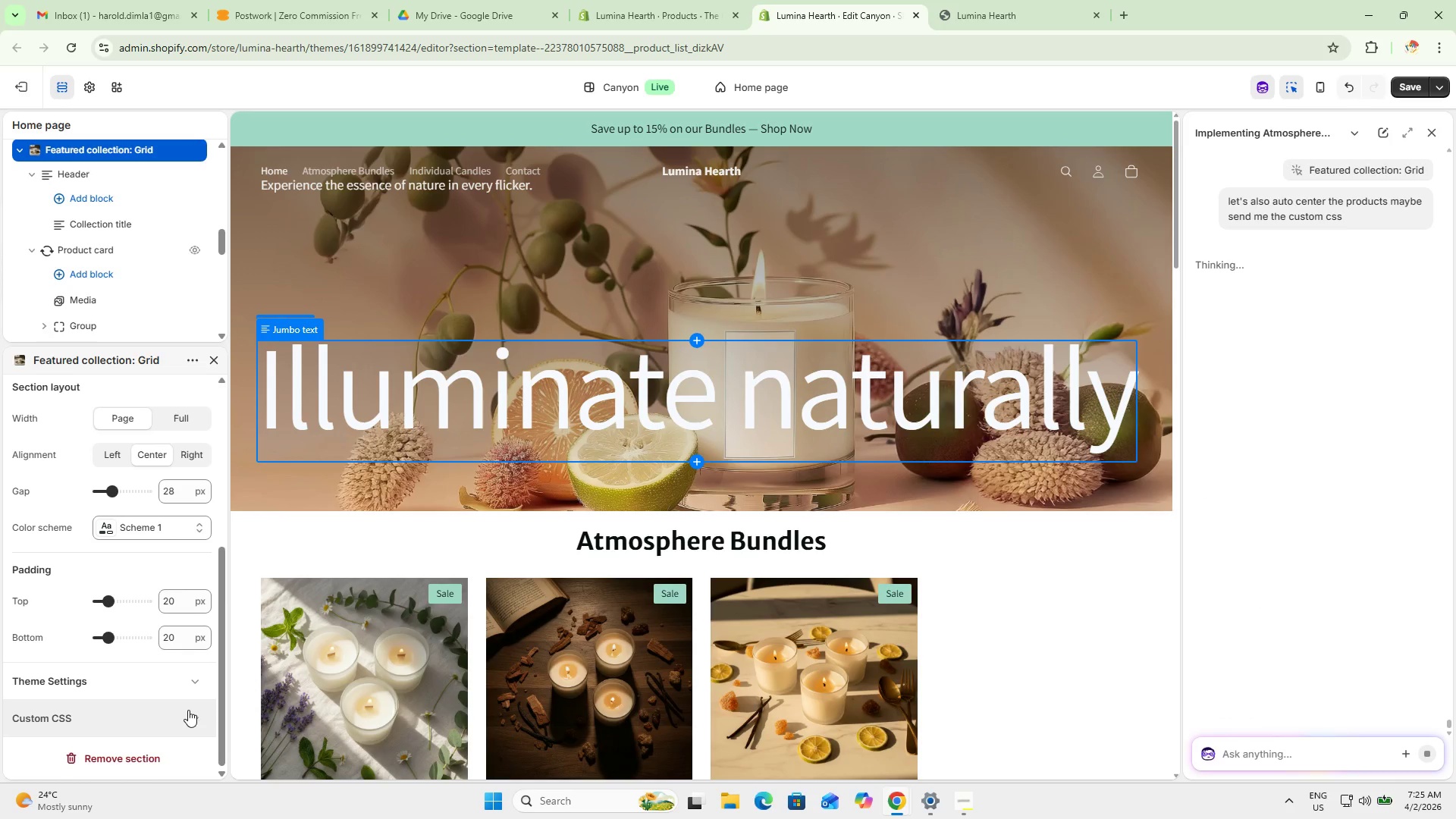 
left_click([1023, 663])
 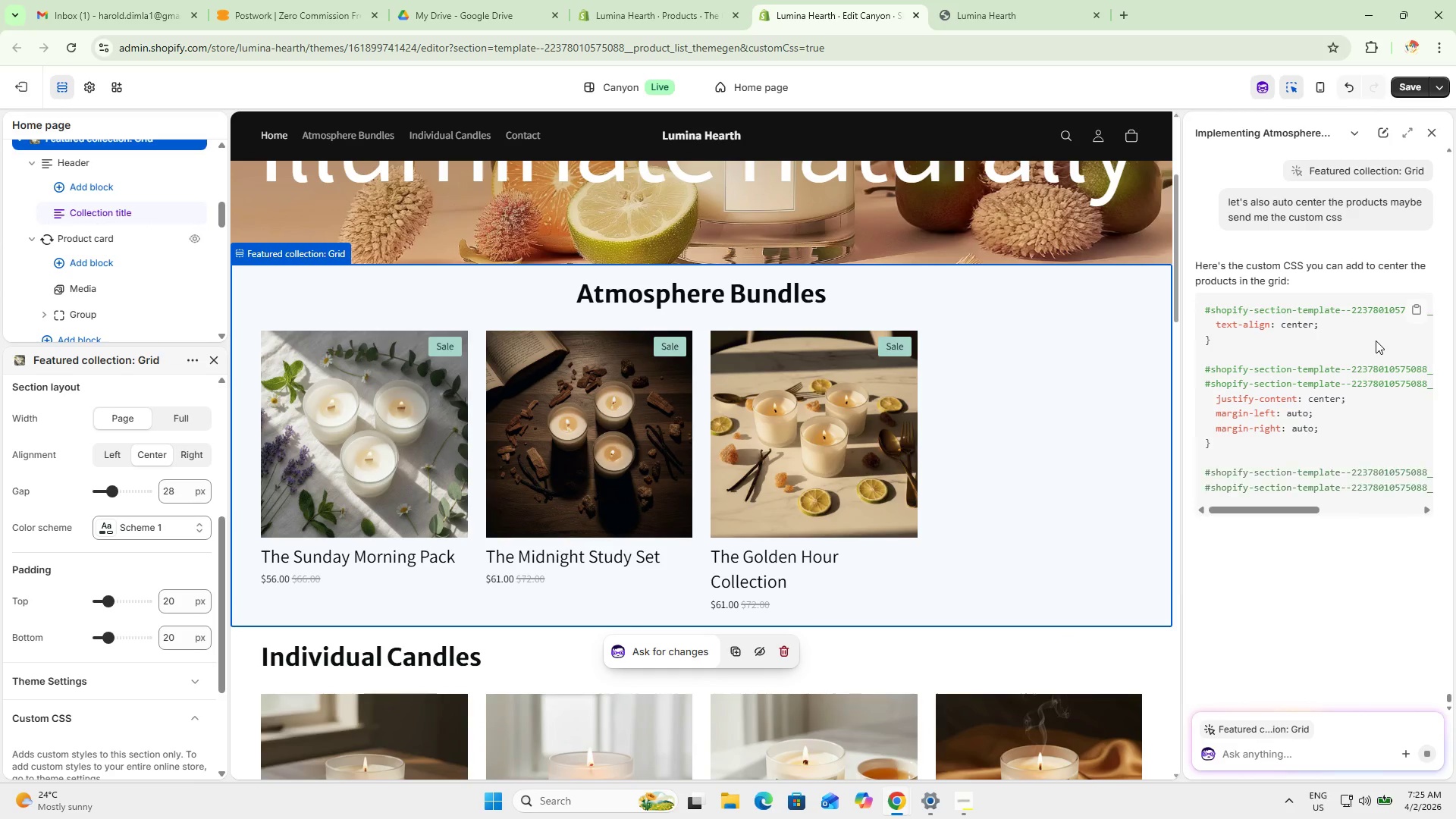 
wait(6.72)
 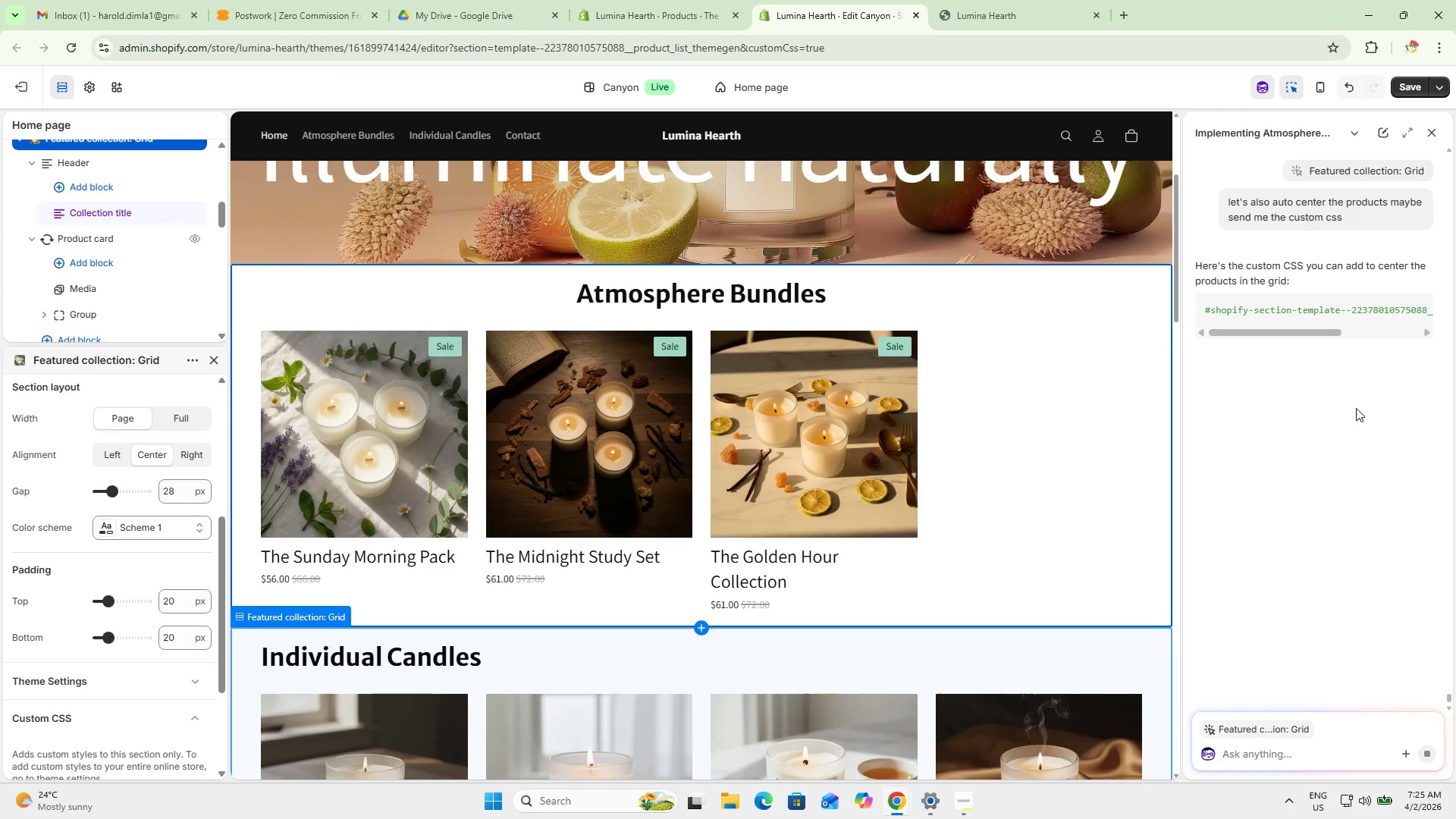 
left_click([1415, 311])